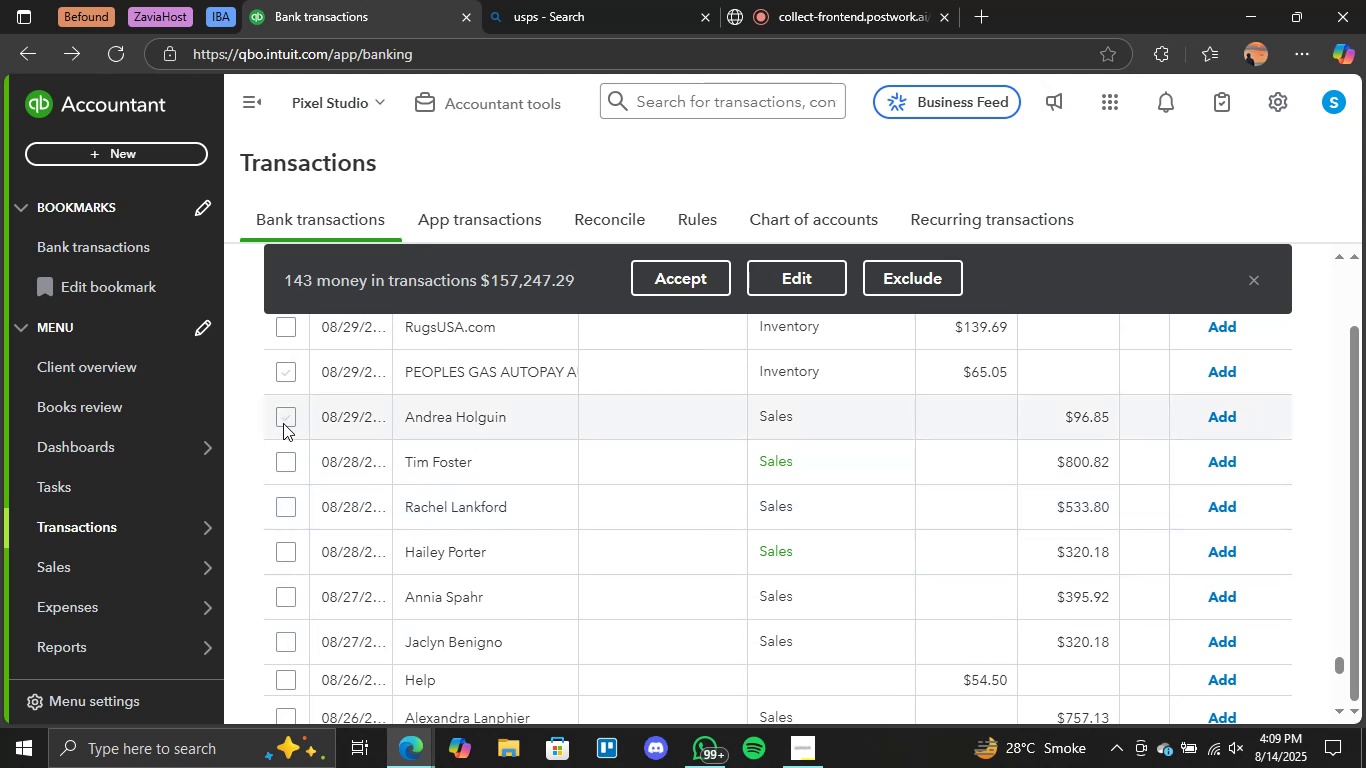 
left_click([283, 418])
 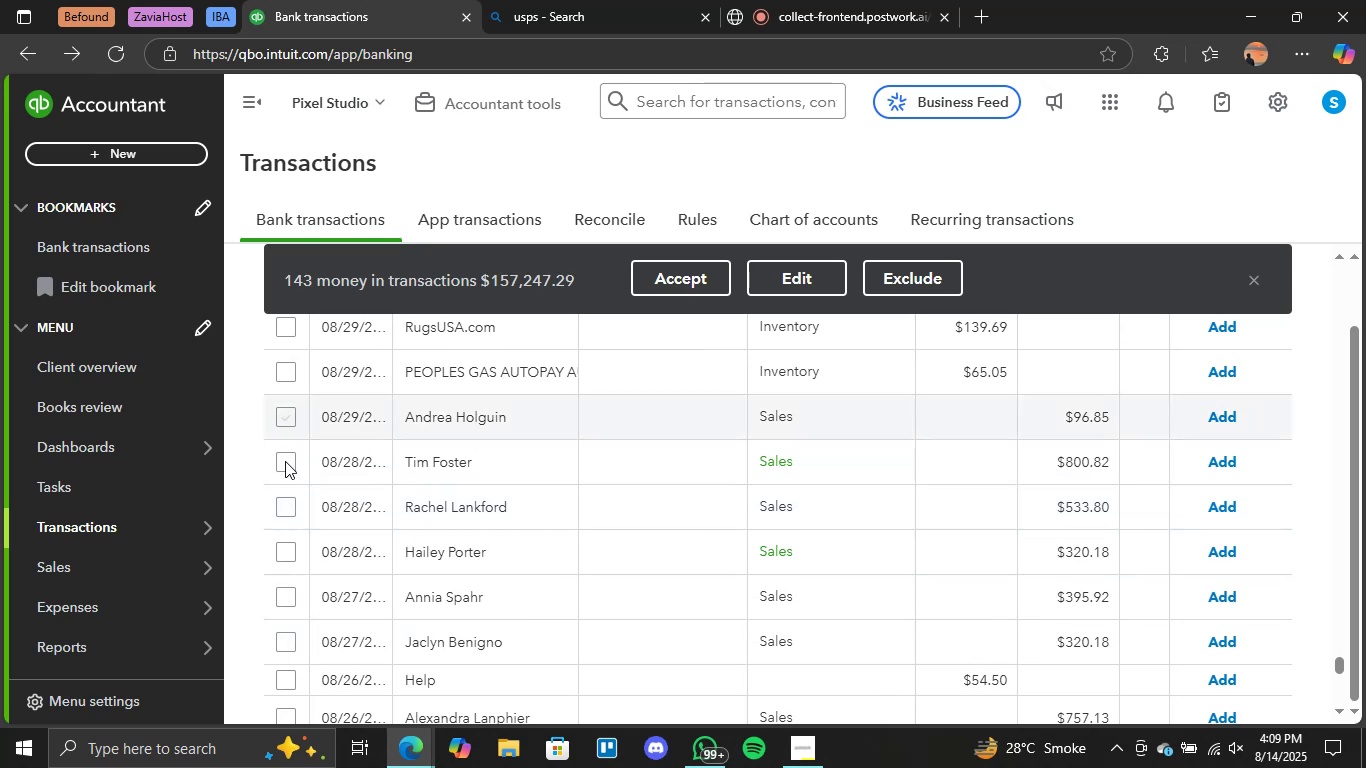 
left_click([285, 461])
 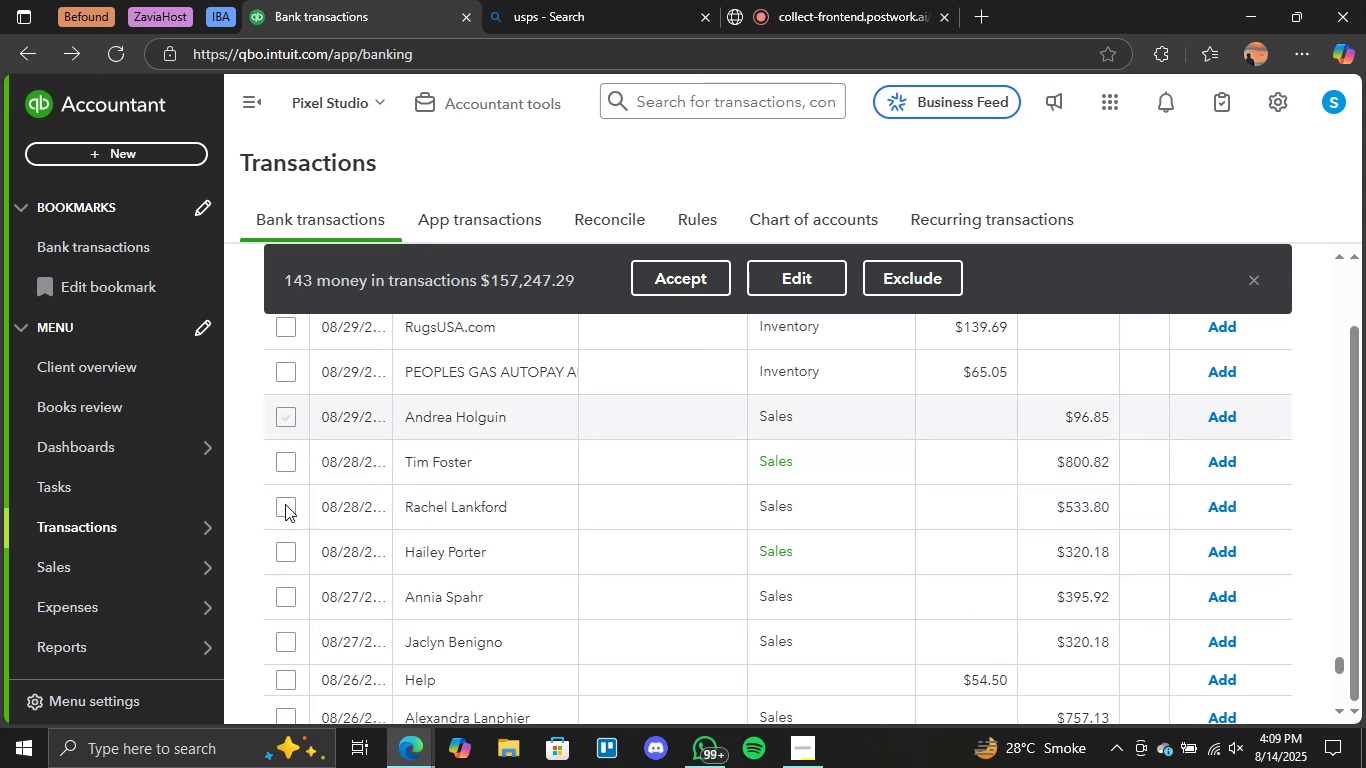 
left_click([285, 504])
 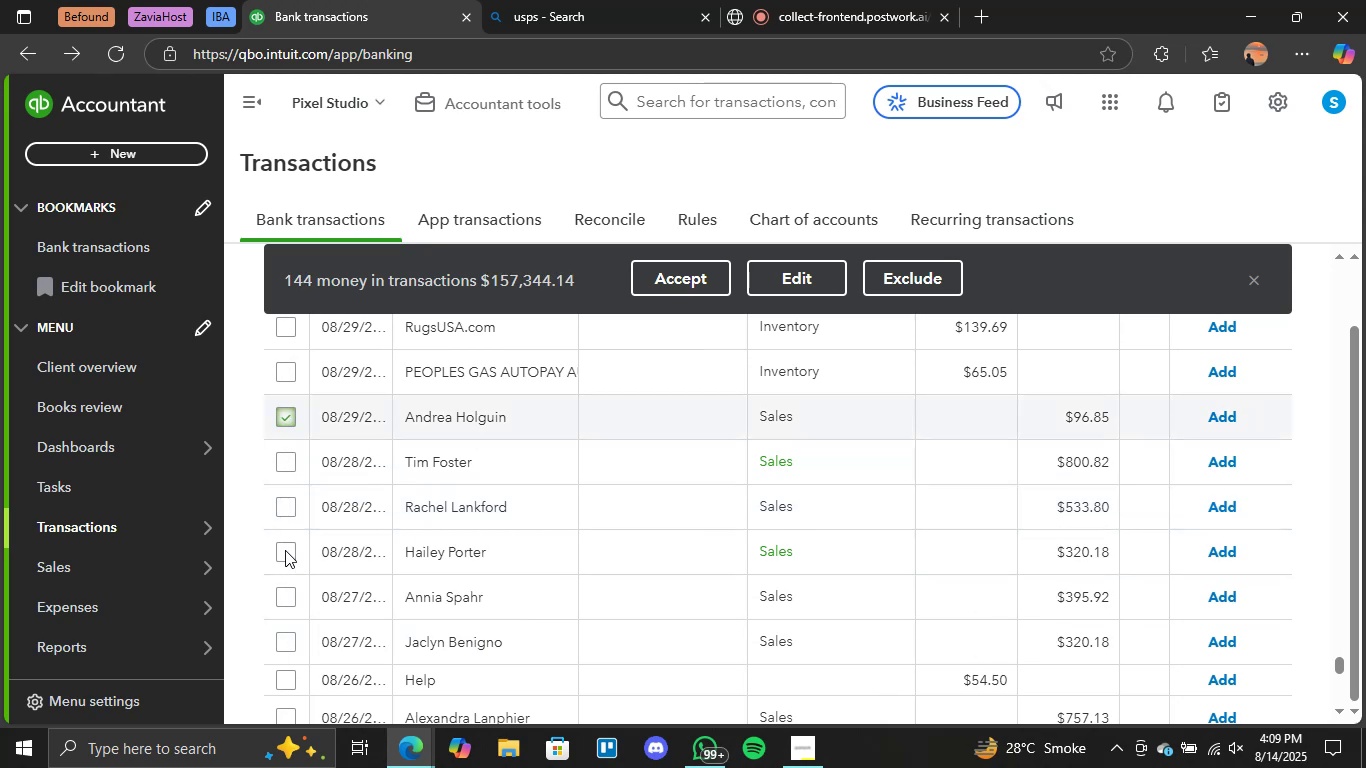 
left_click([285, 550])
 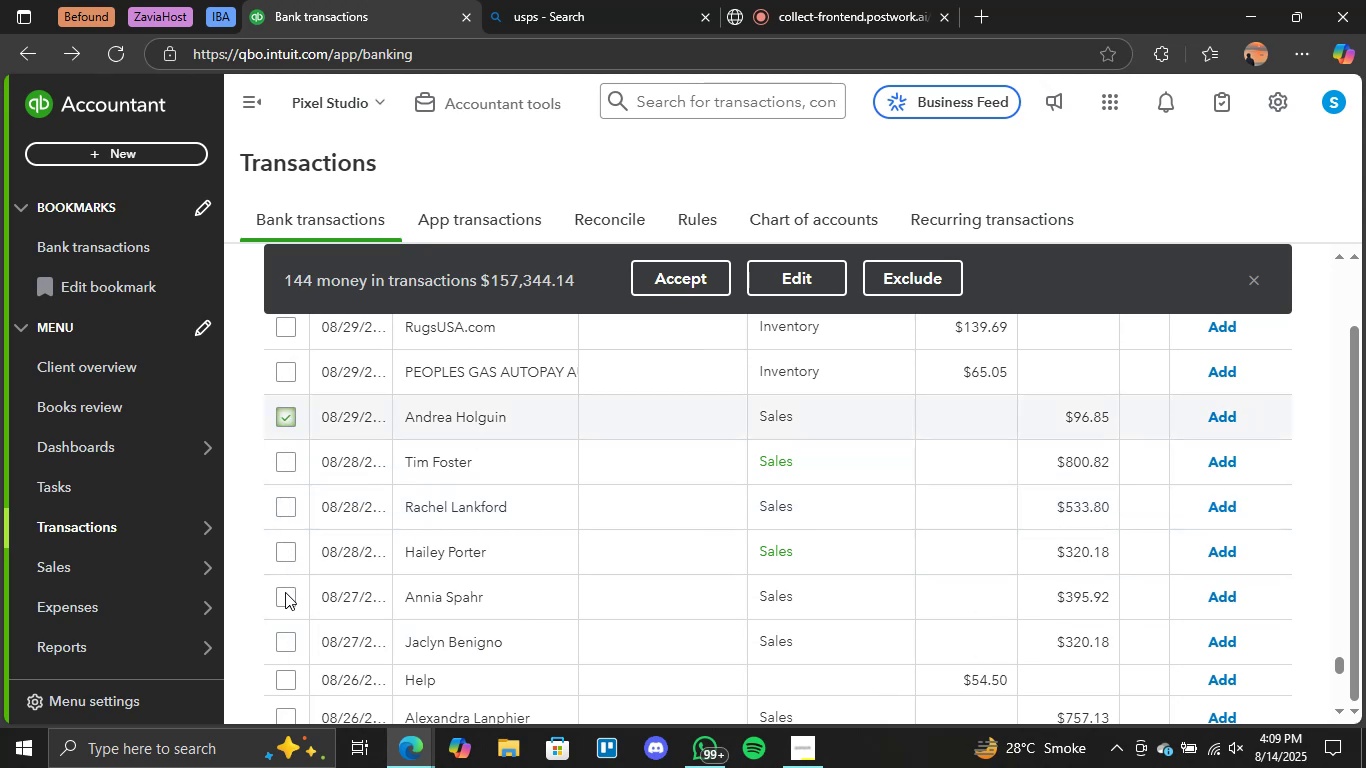 
left_click([285, 595])
 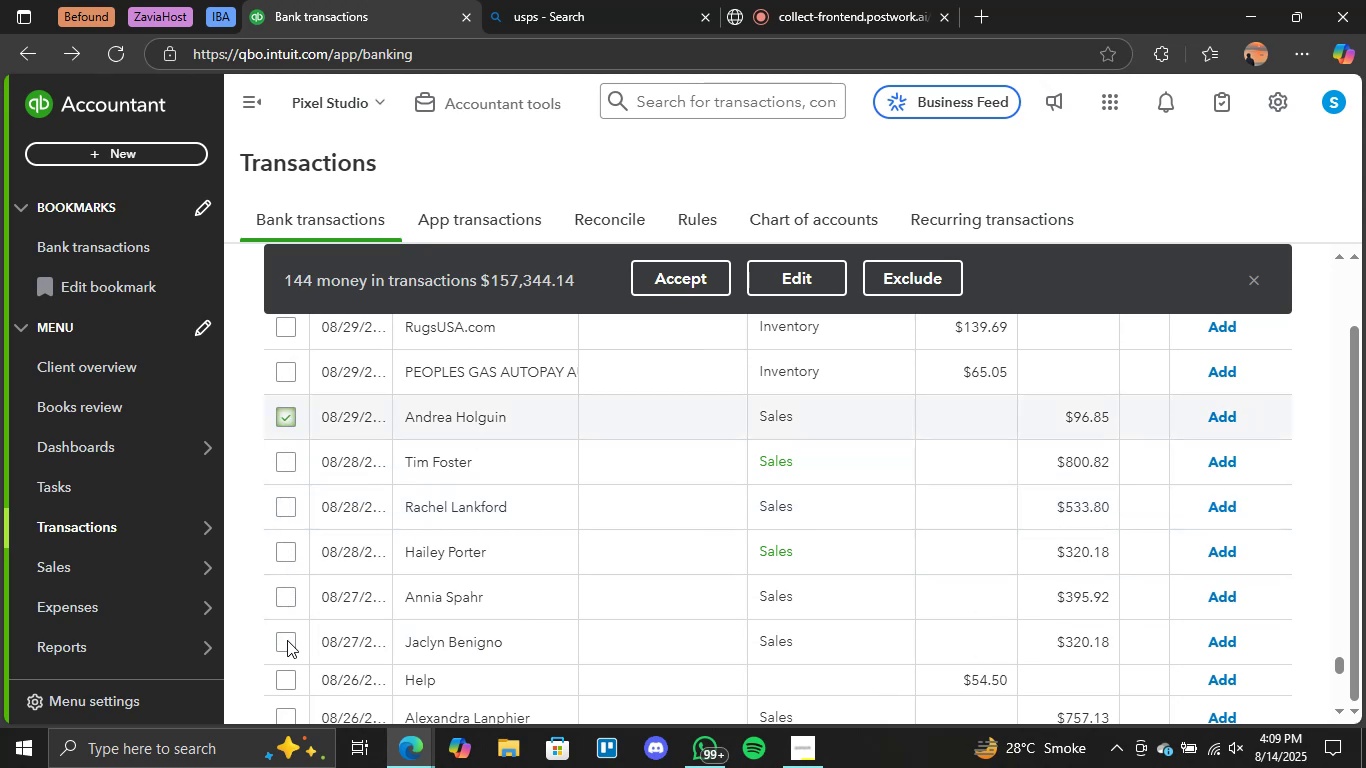 
left_click([287, 641])
 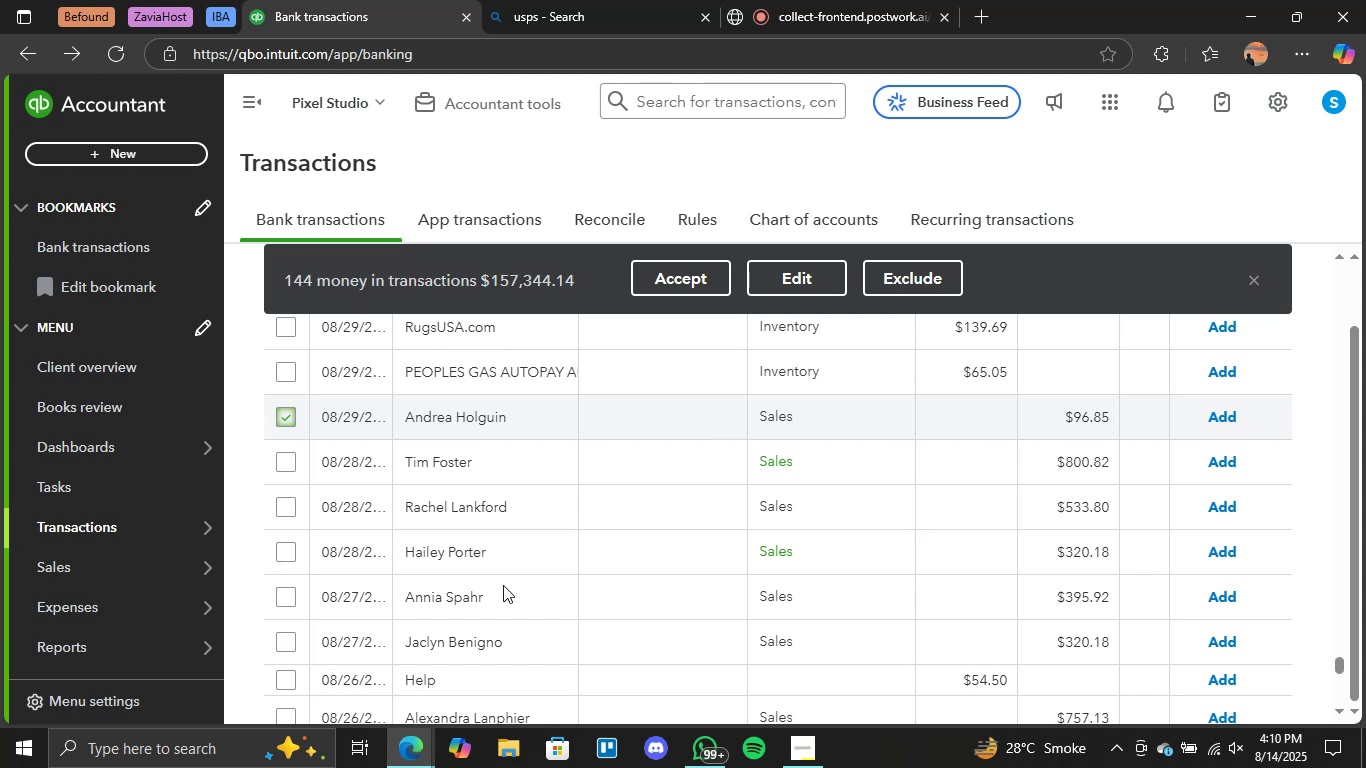 
wait(12.49)
 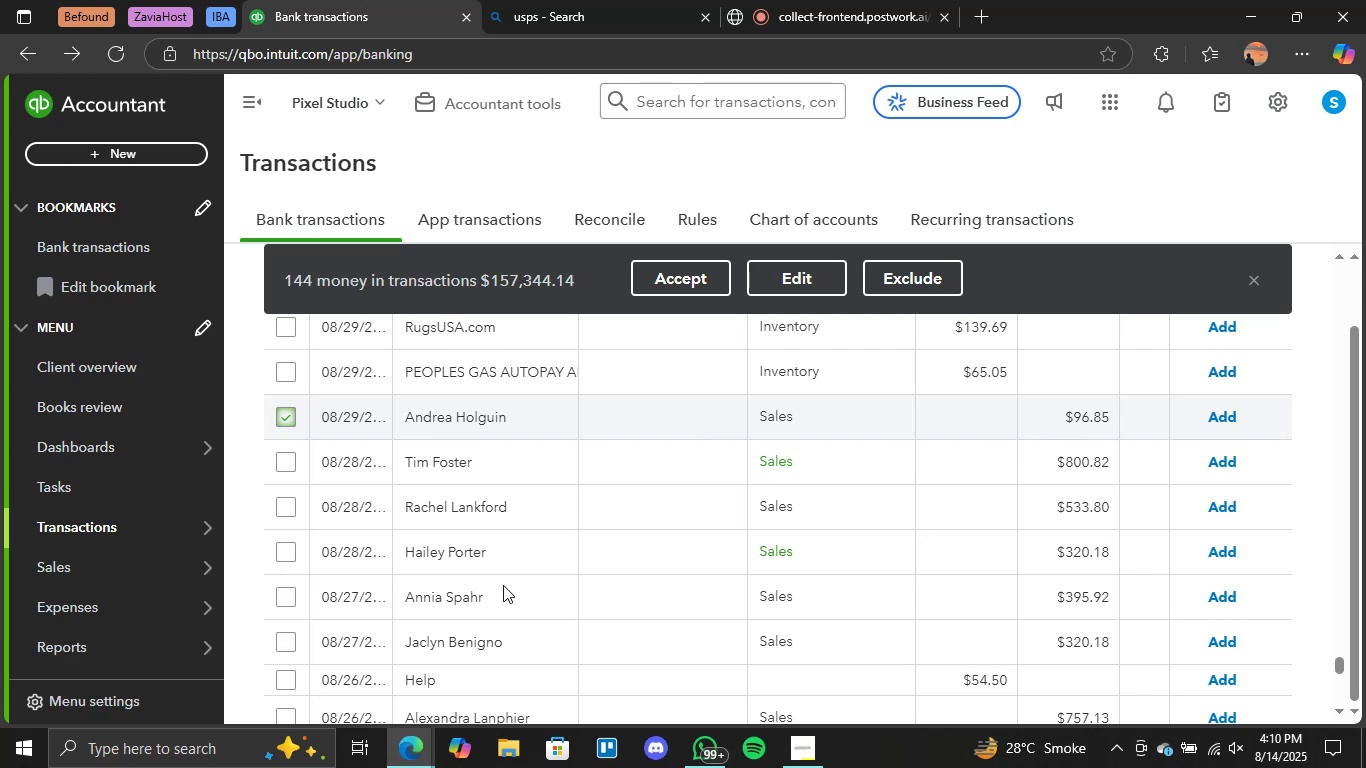 
scroll: coordinate [530, 545], scroll_direction: down, amount: 2.0
 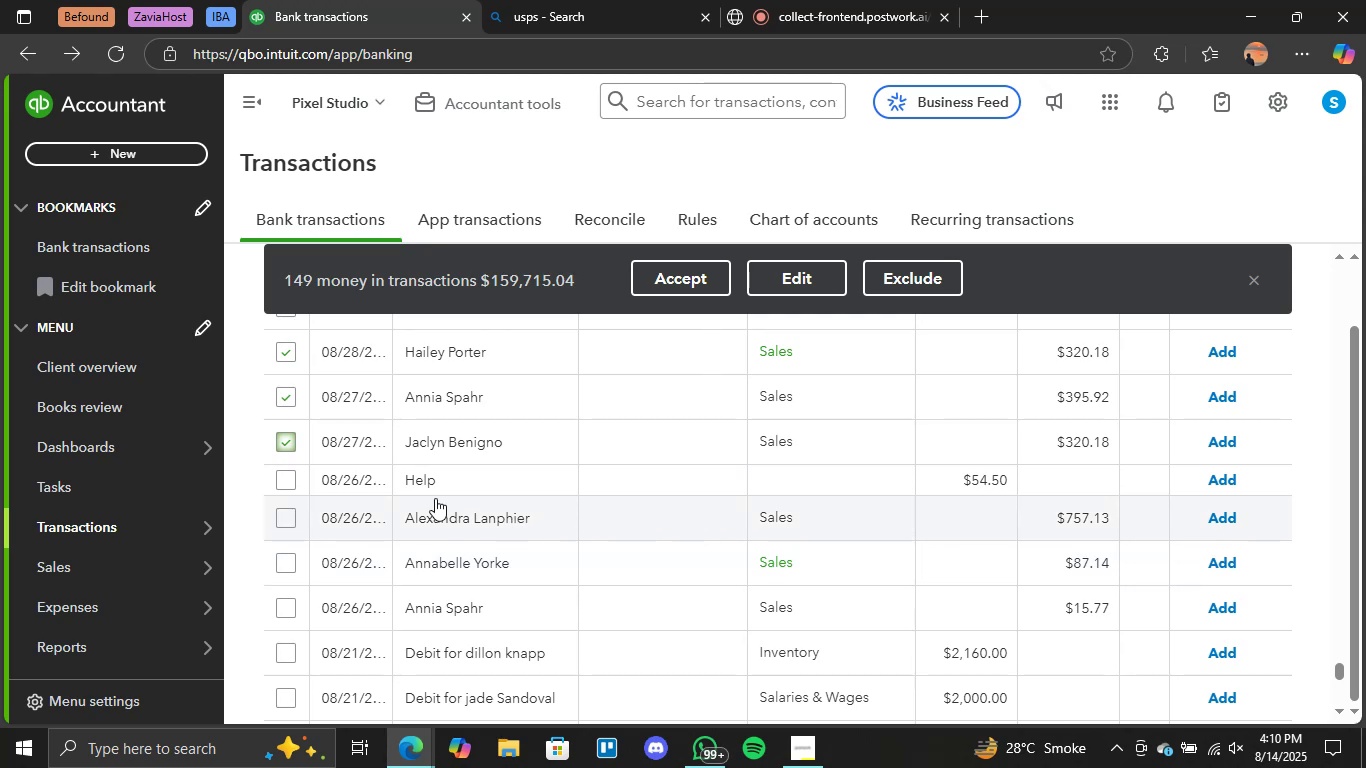 
left_click([283, 518])
 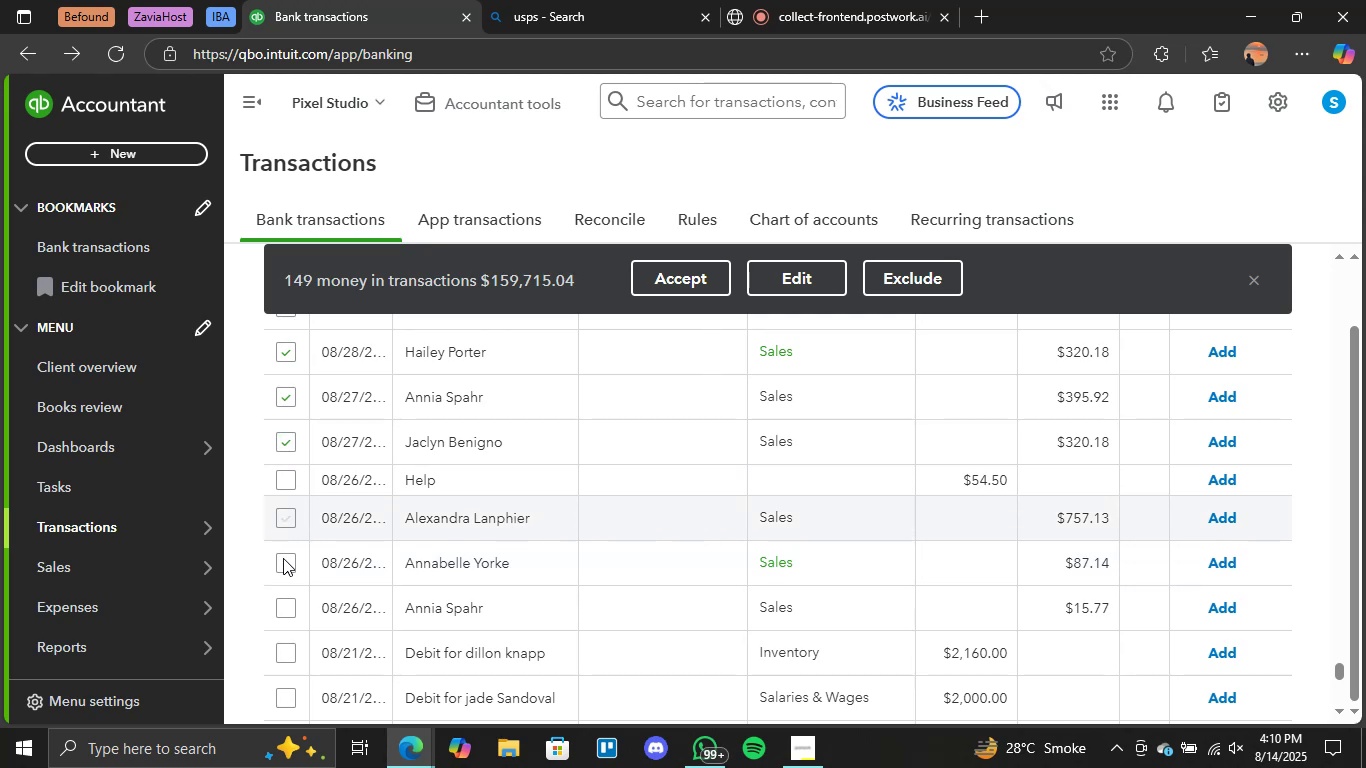 
left_click([283, 559])
 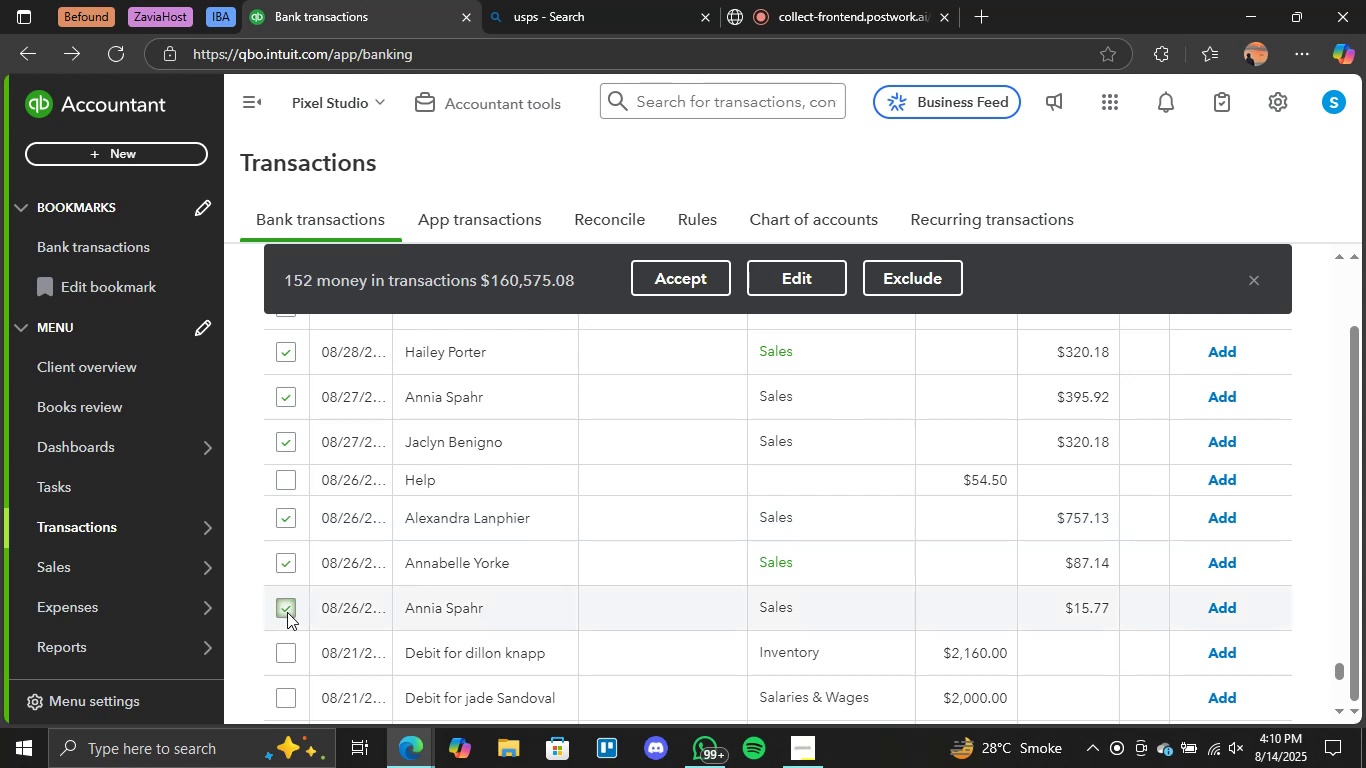 
wait(18.69)
 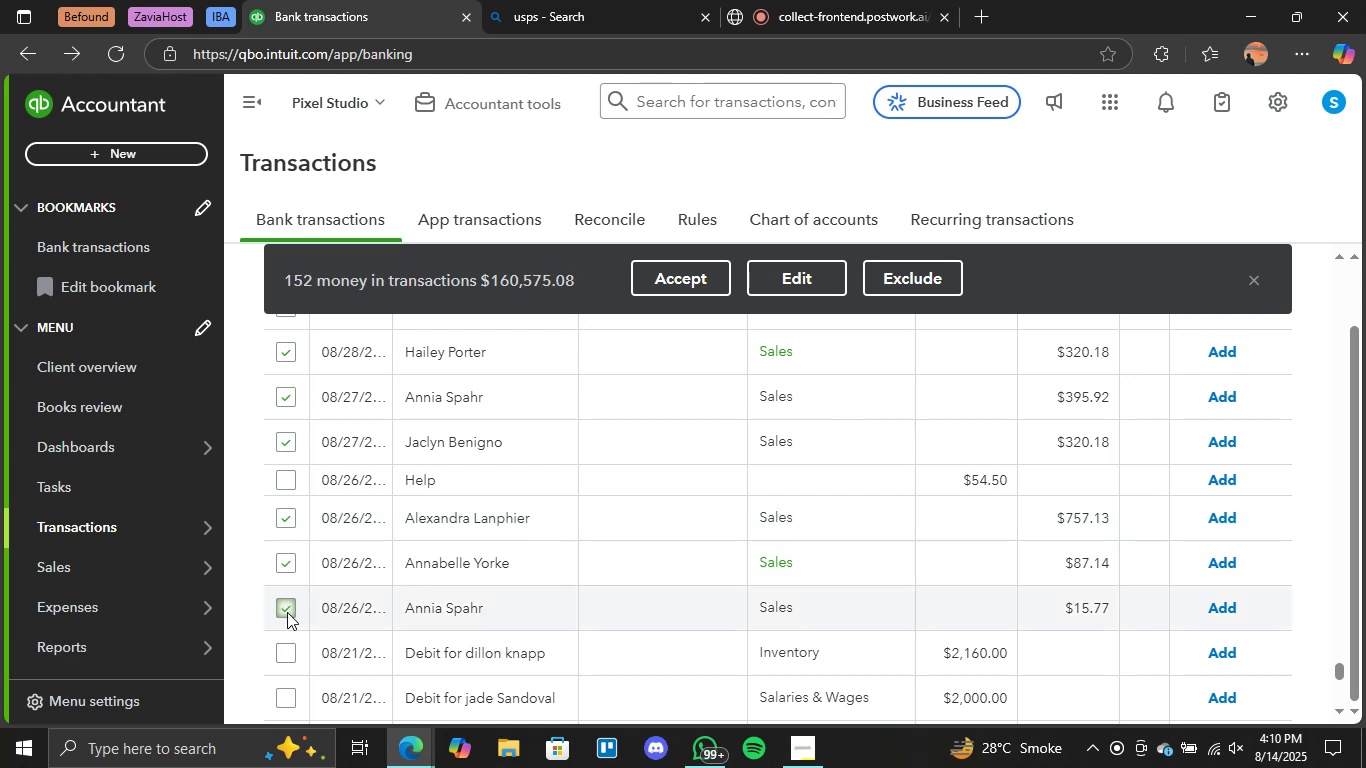 
scroll: coordinate [328, 579], scroll_direction: down, amount: 3.0
 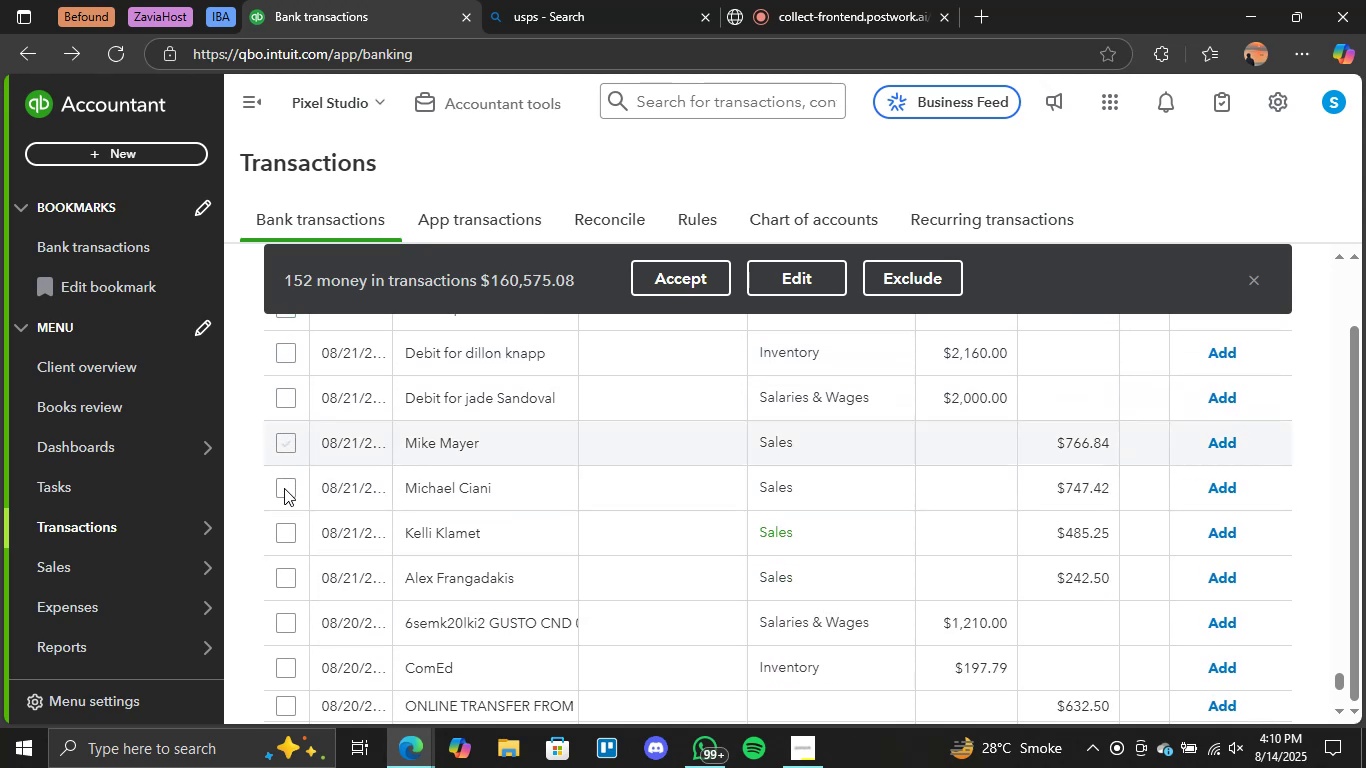 
left_click([284, 488])
 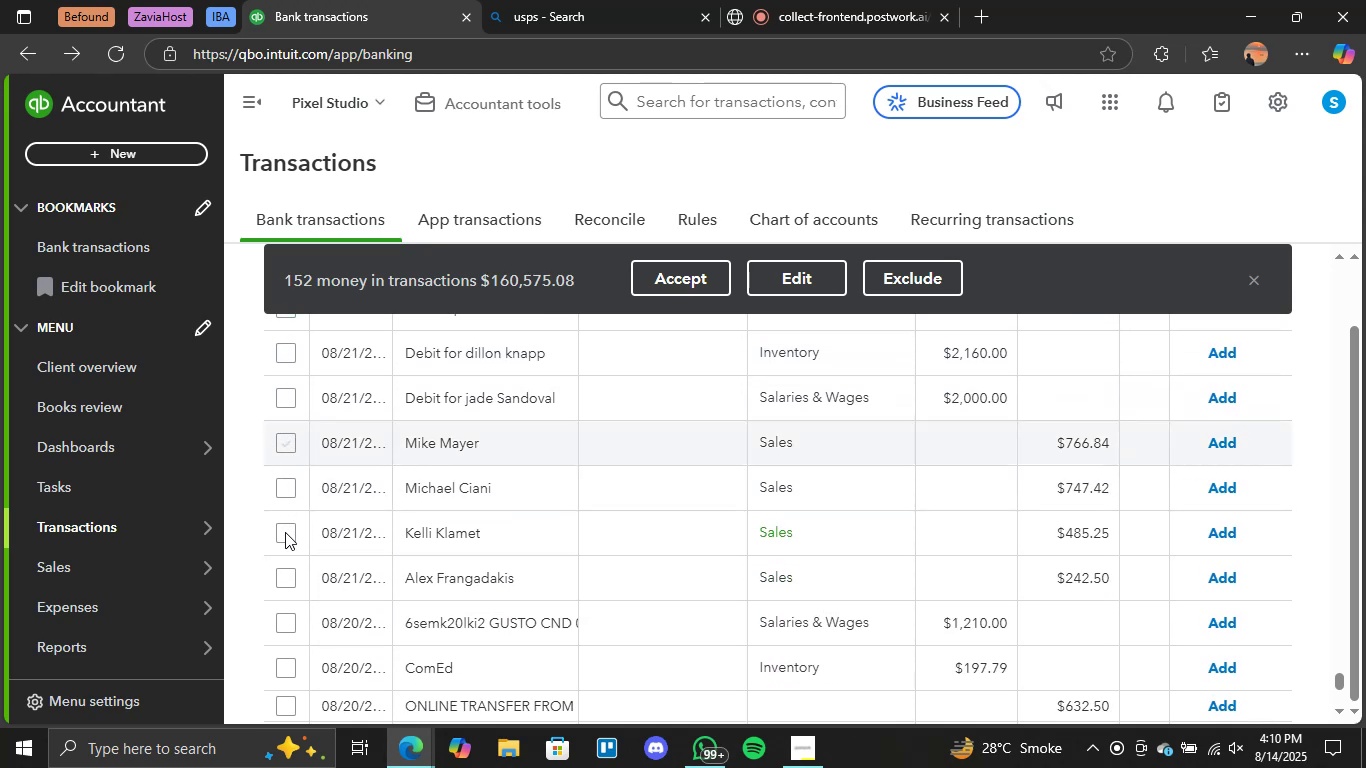 
left_click([285, 532])
 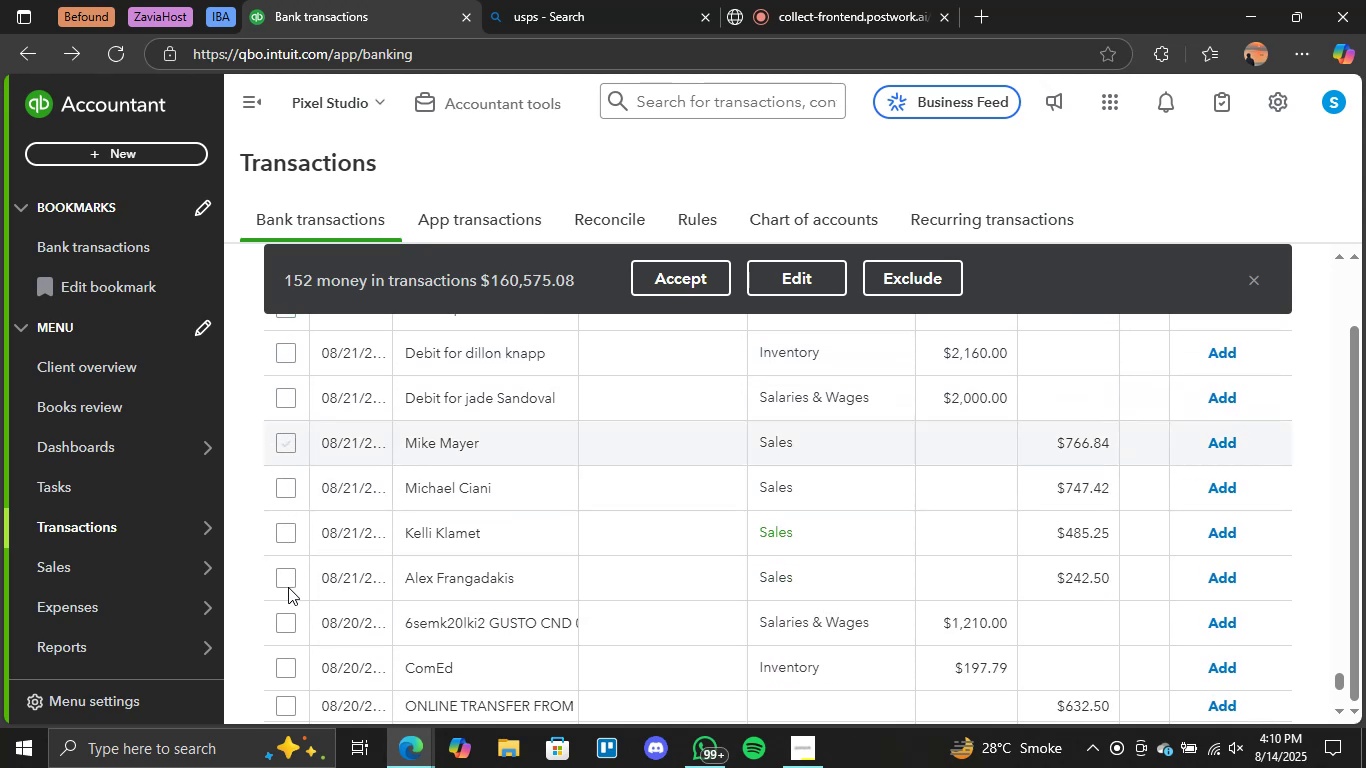 
left_click([289, 578])
 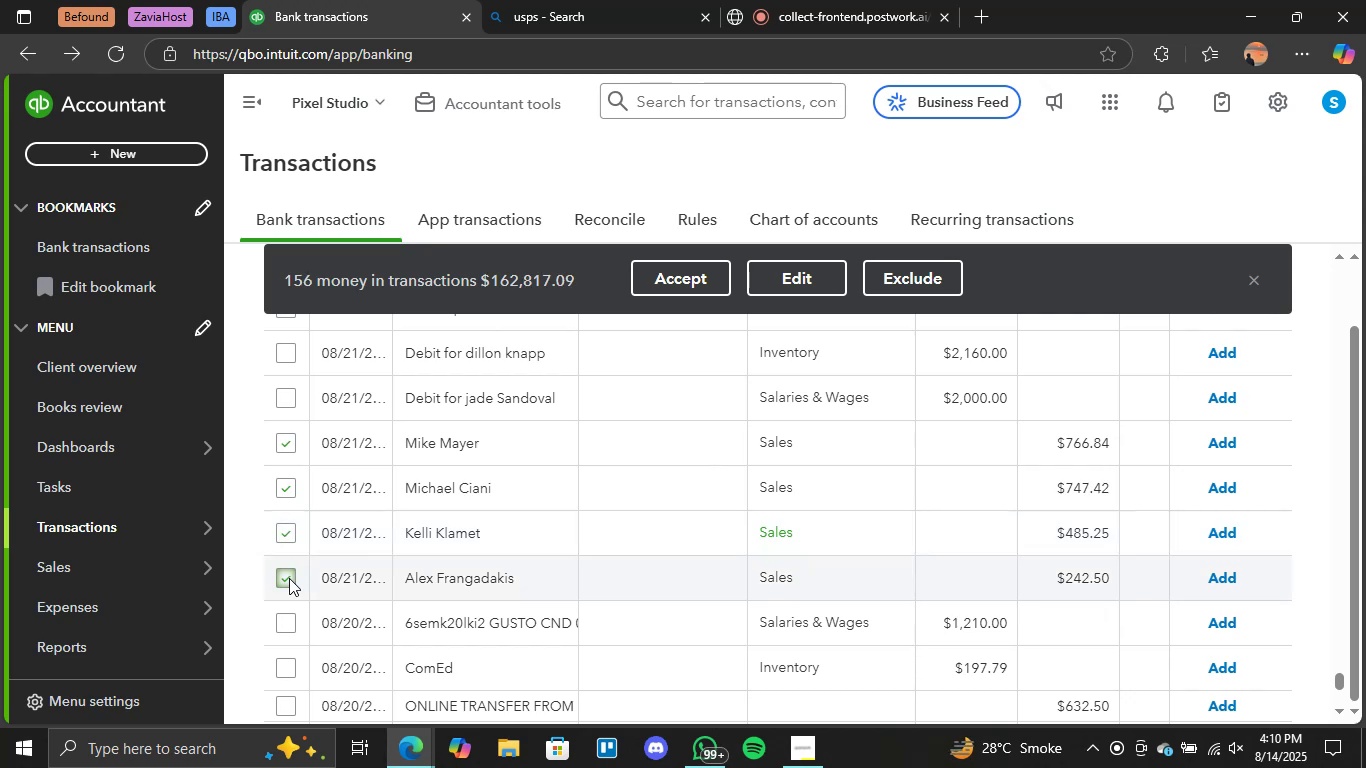 
wait(10.14)
 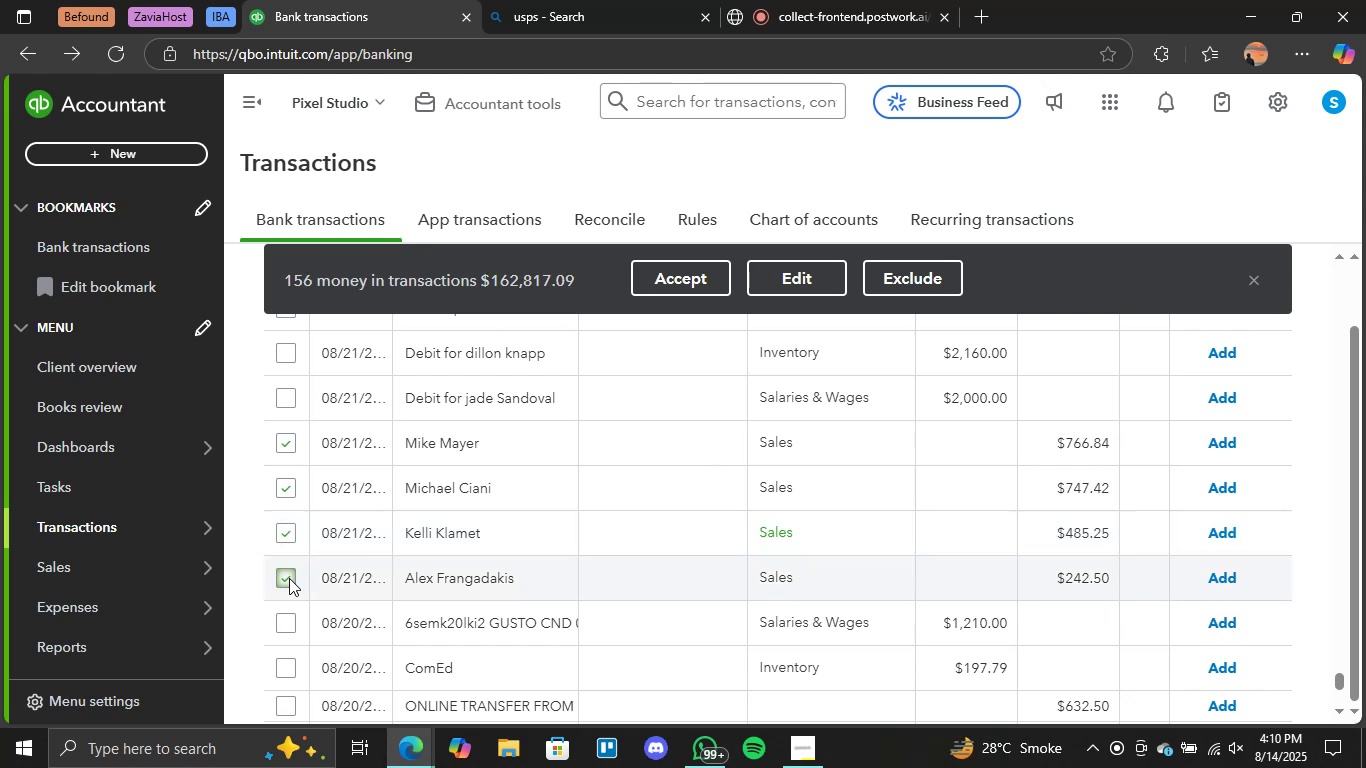 
scroll: coordinate [467, 525], scroll_direction: down, amount: 3.0
 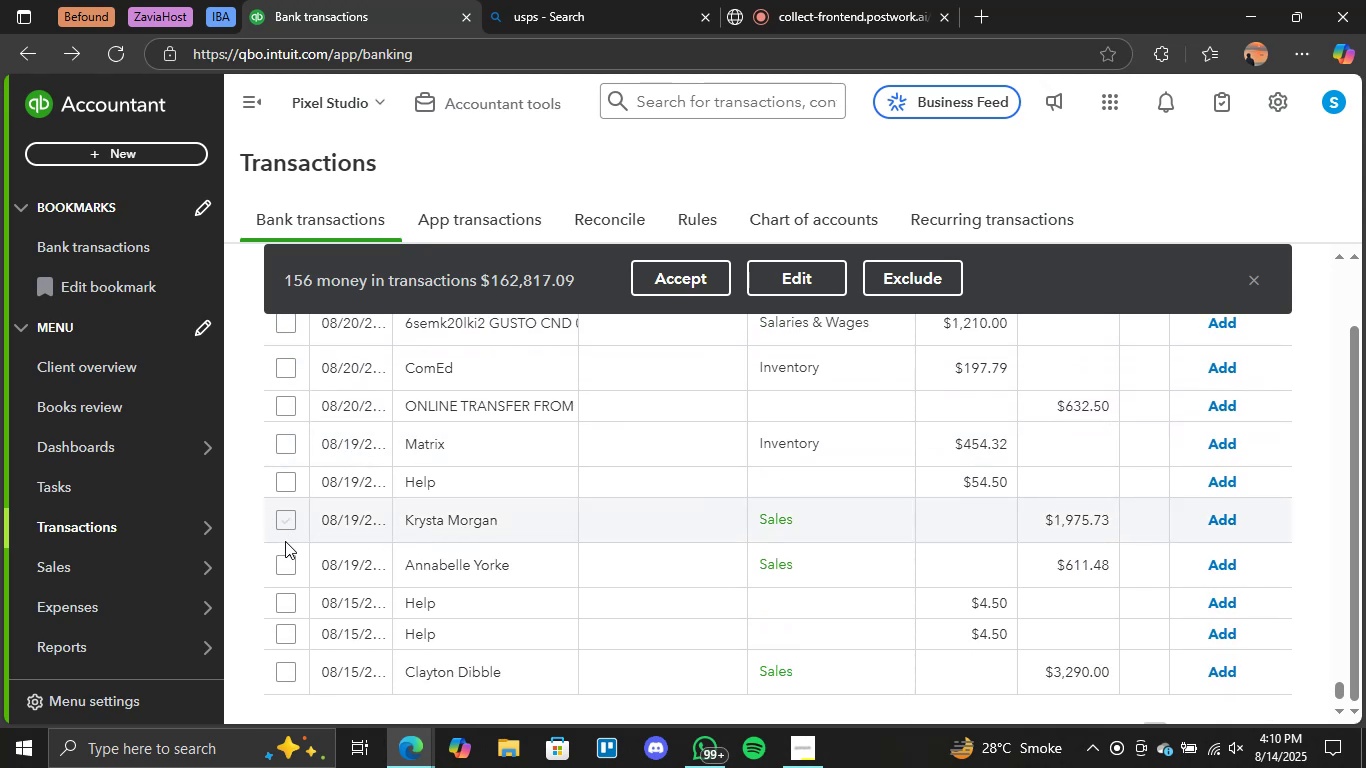 
left_click([286, 558])
 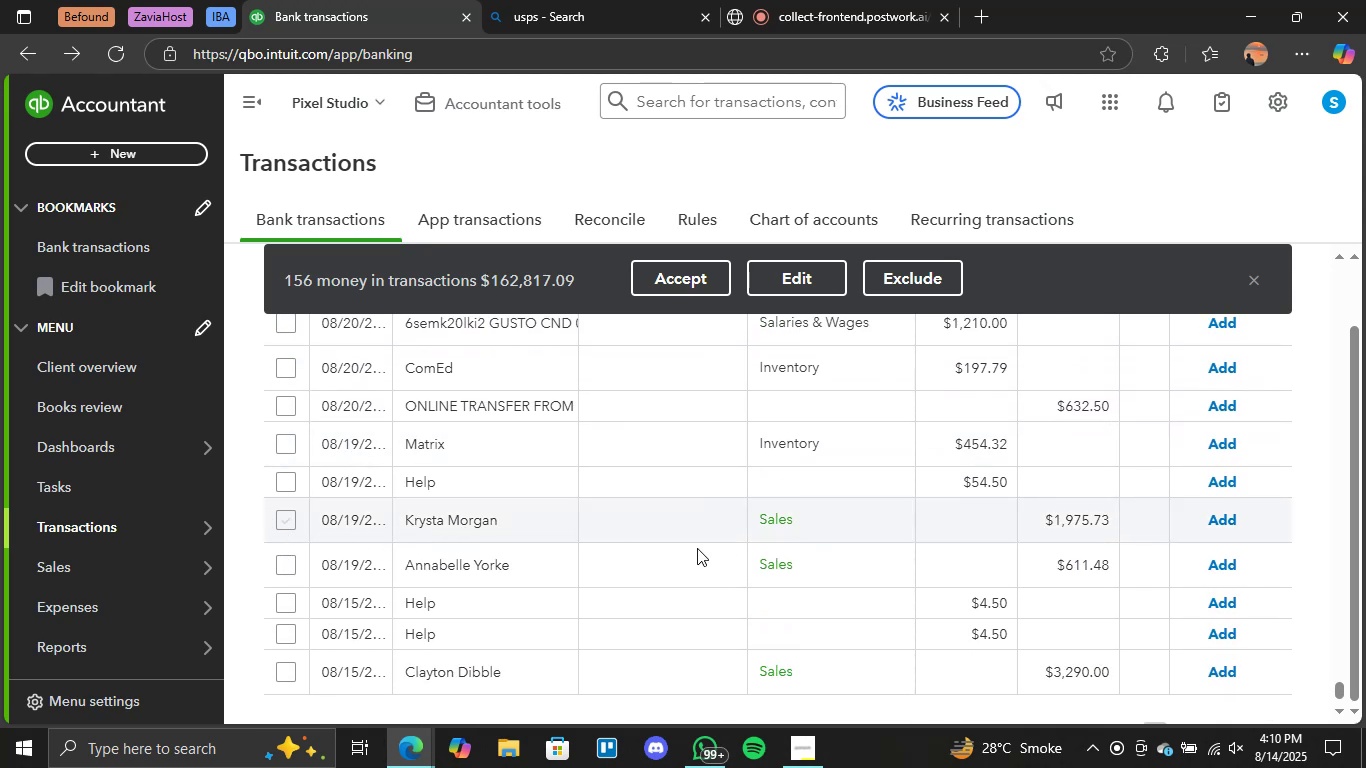 
scroll: coordinate [604, 585], scroll_direction: up, amount: 2.0
 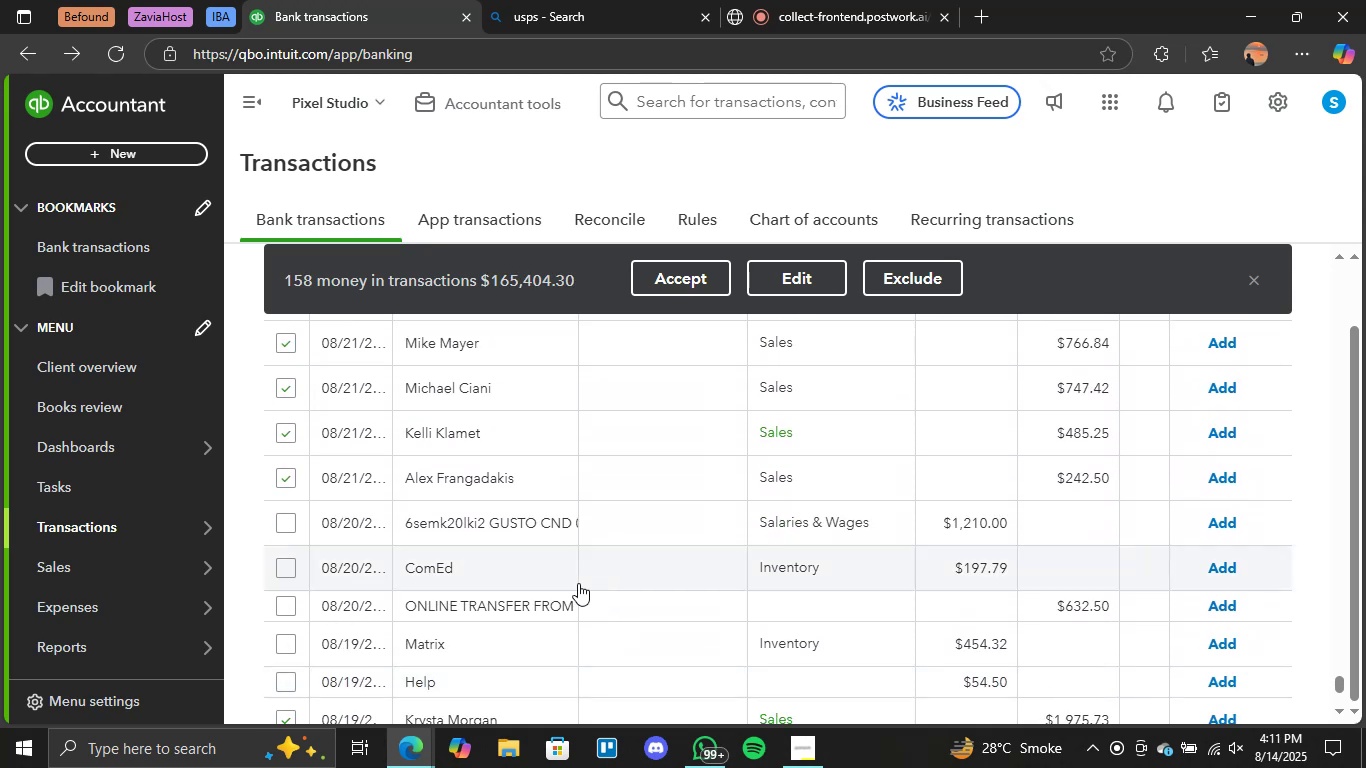 
scroll: coordinate [567, 578], scroll_direction: down, amount: 3.0
 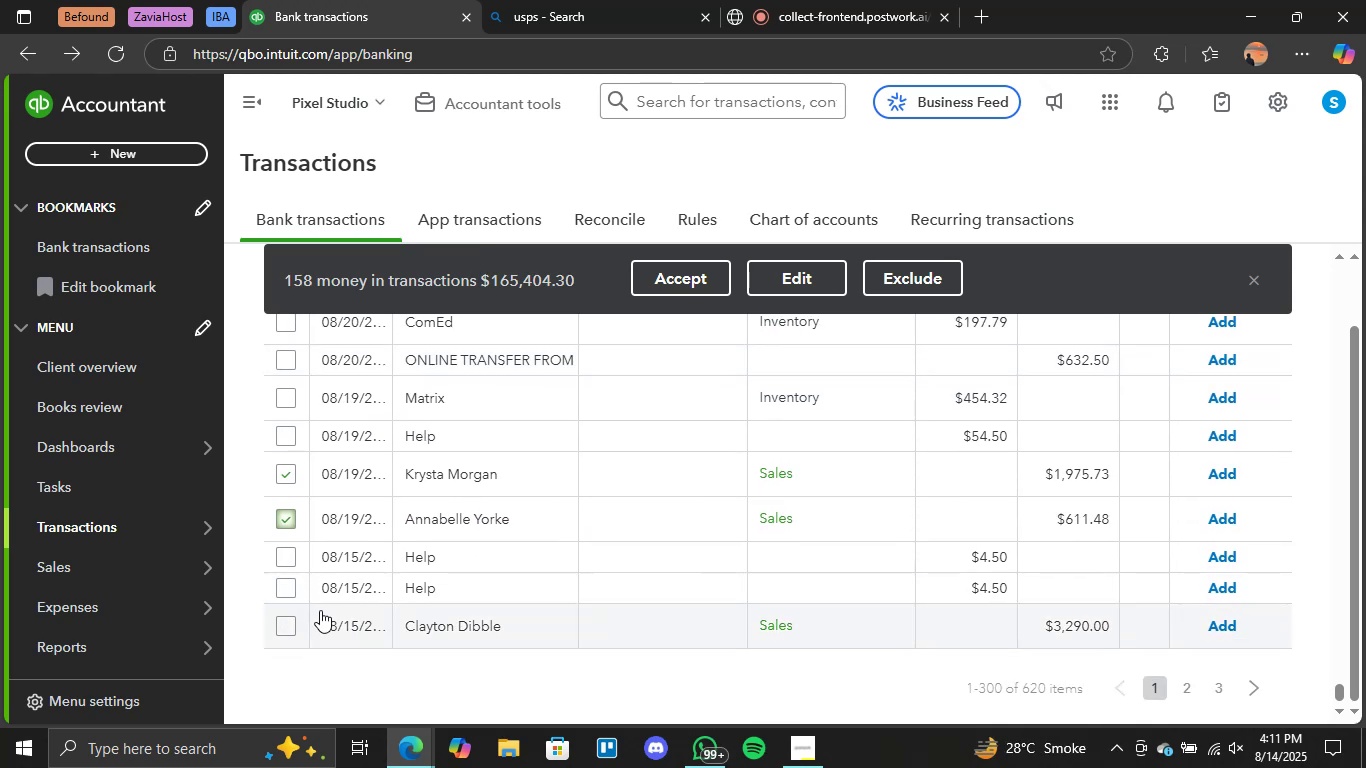 
left_click([288, 628])
 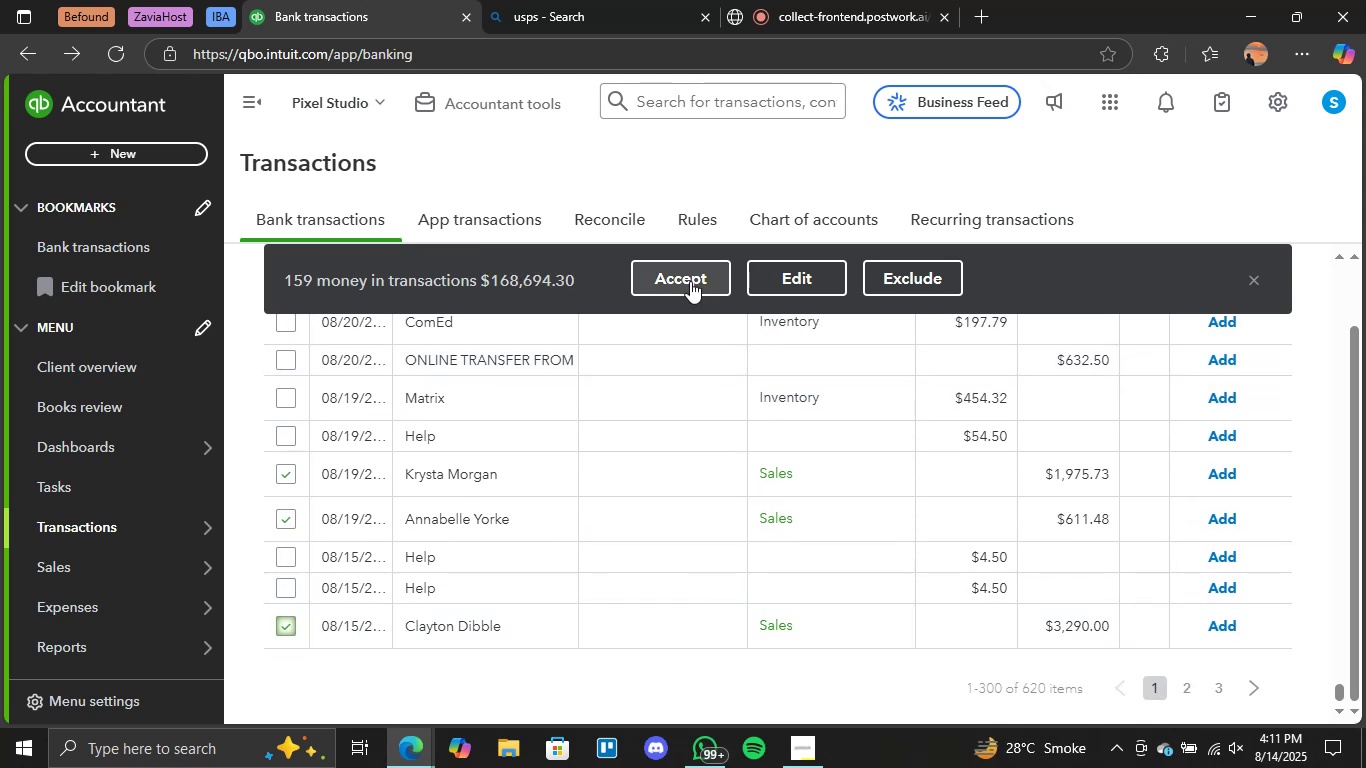 
left_click_drag(start_coordinate=[690, 281], to_coordinate=[690, 286])
 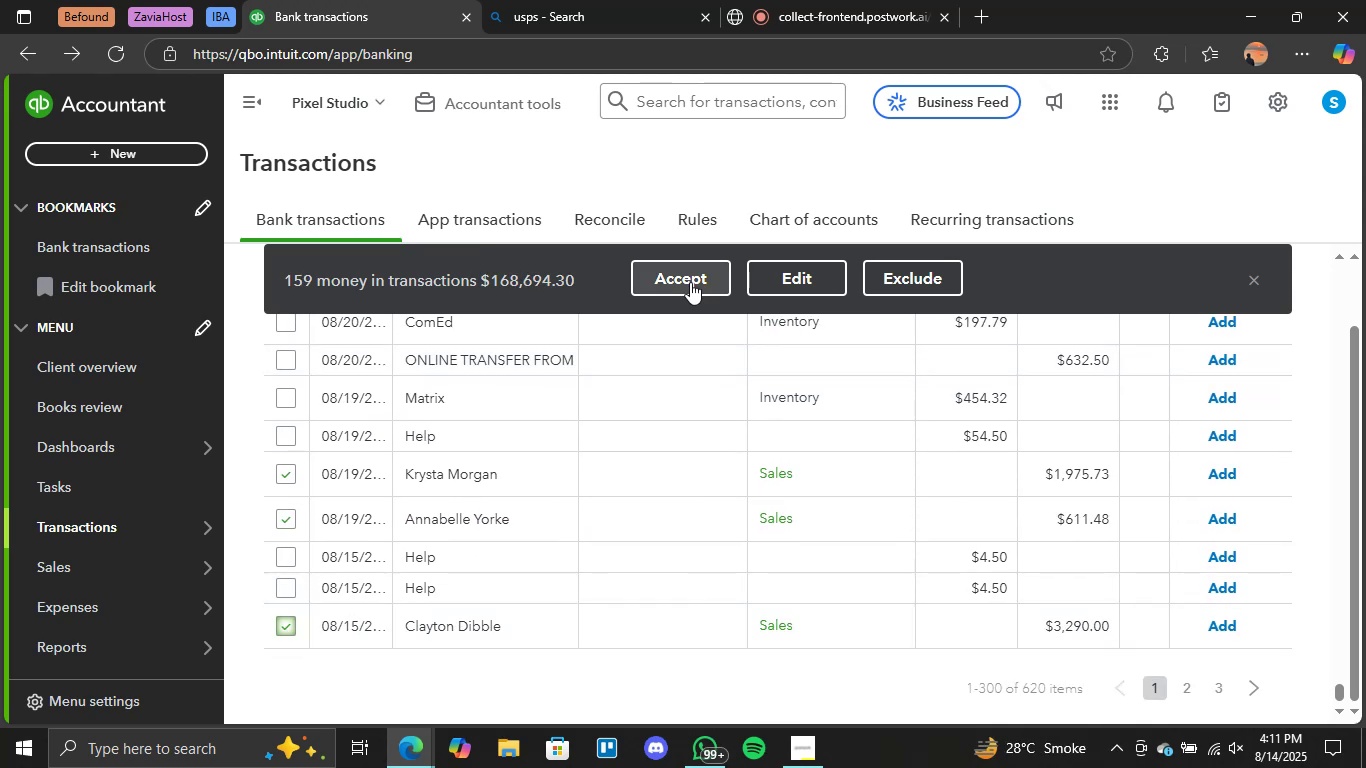 
double_click([690, 286])
 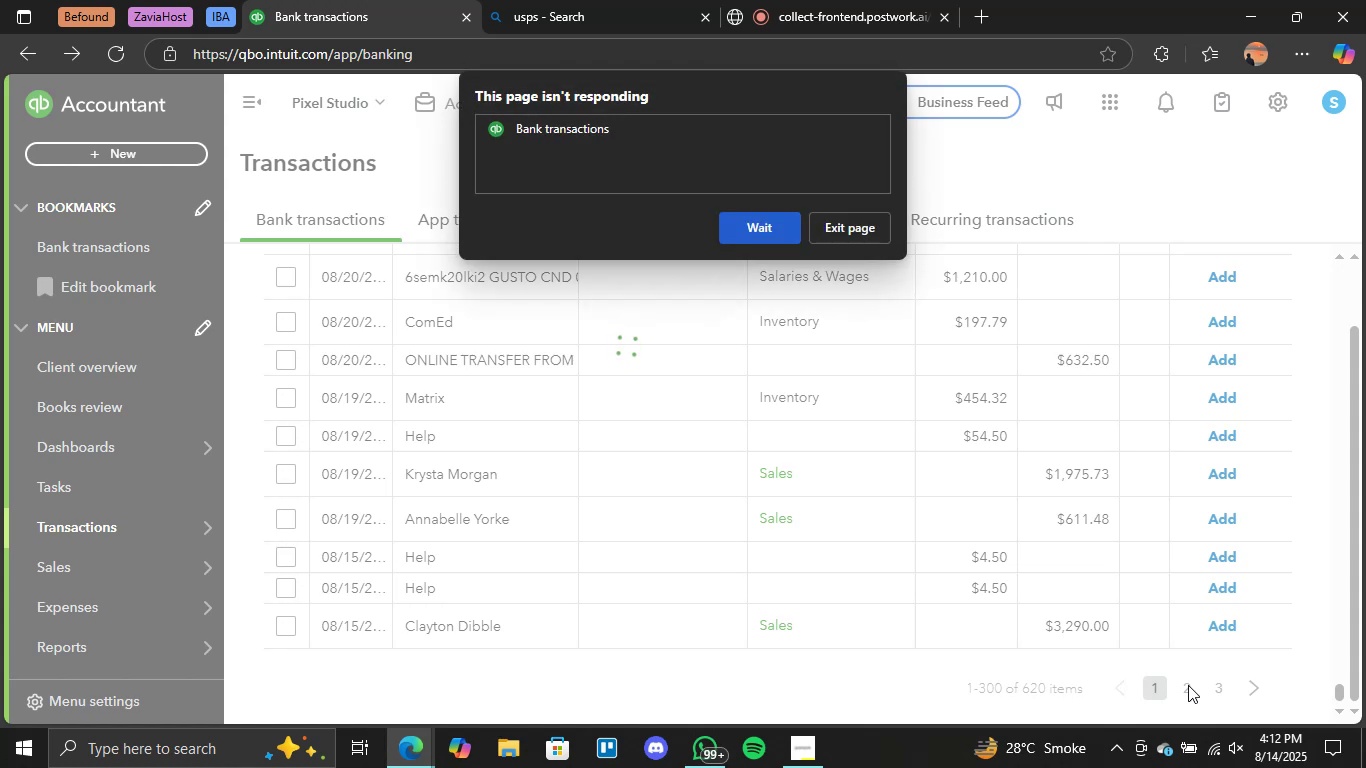 
wait(94.52)
 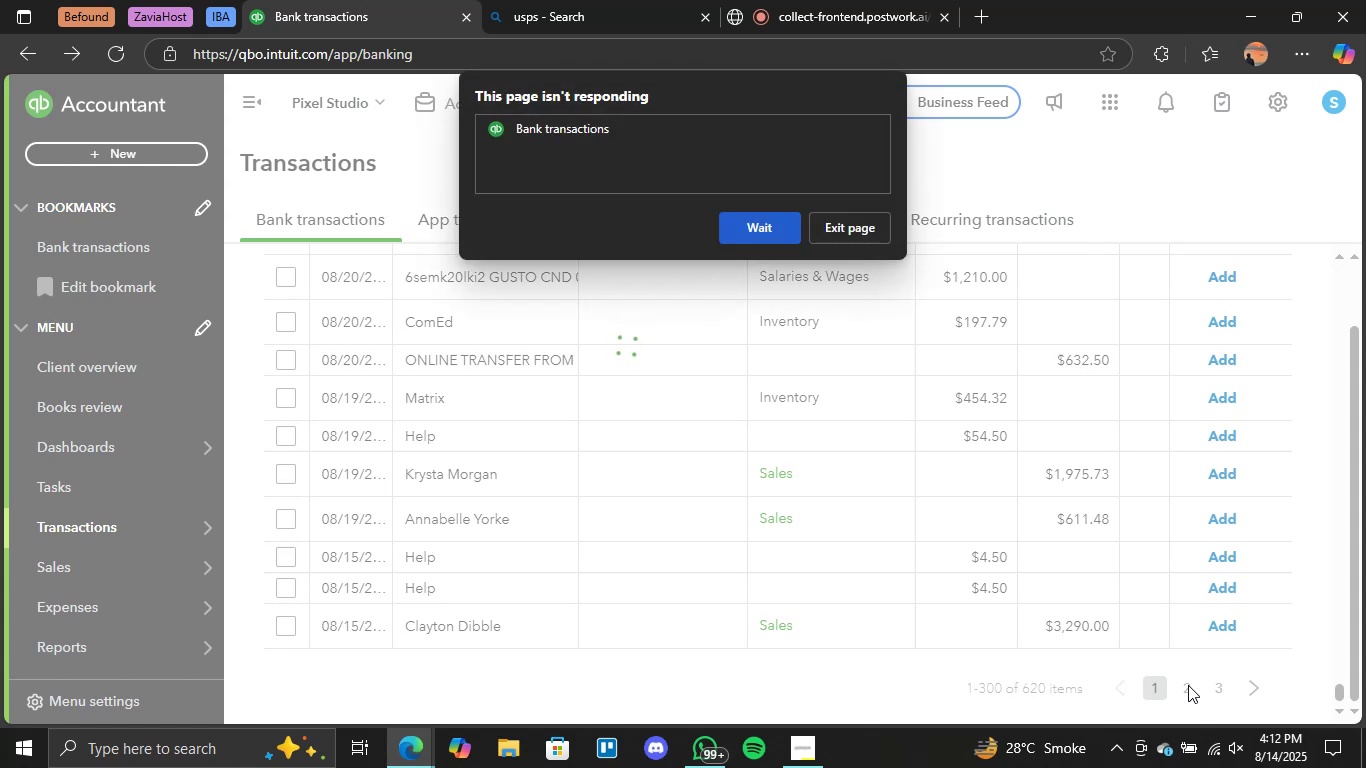 
left_click([750, 221])
 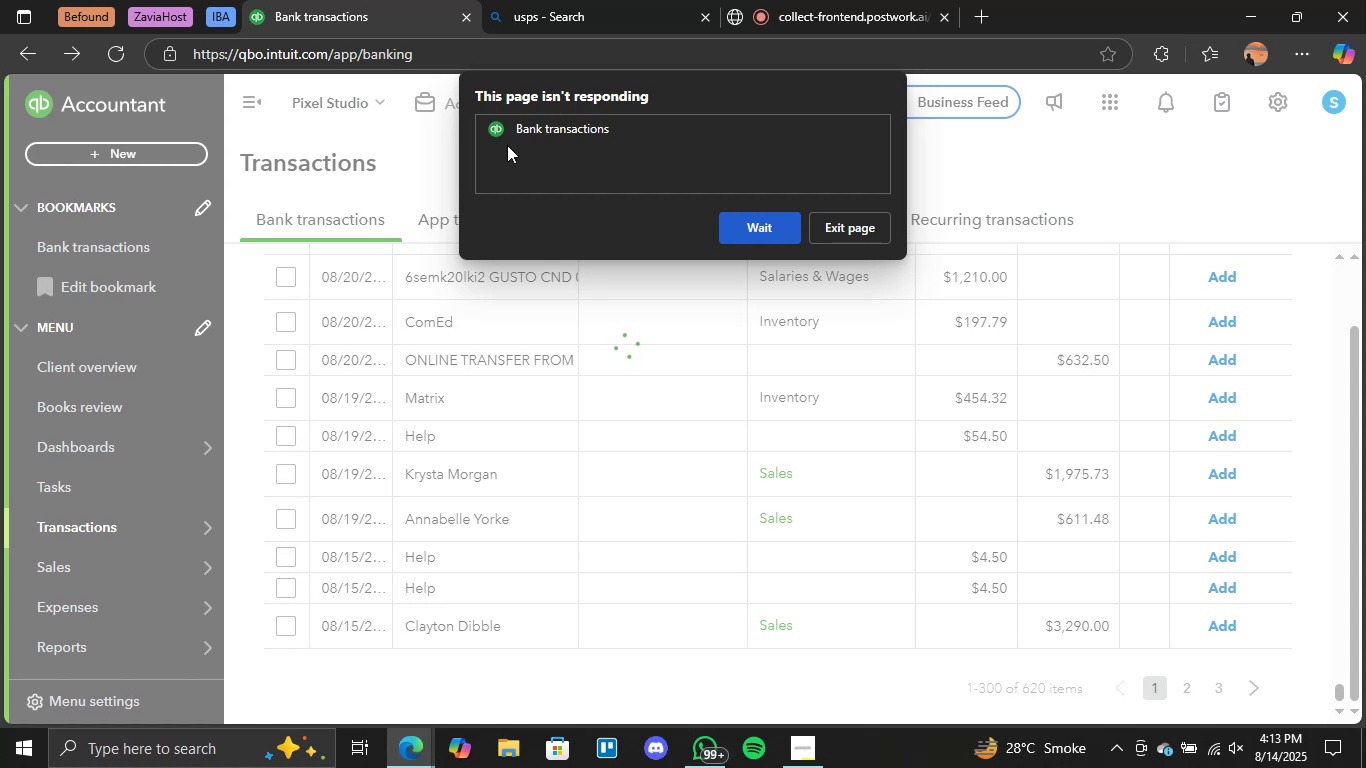 
wait(27.31)
 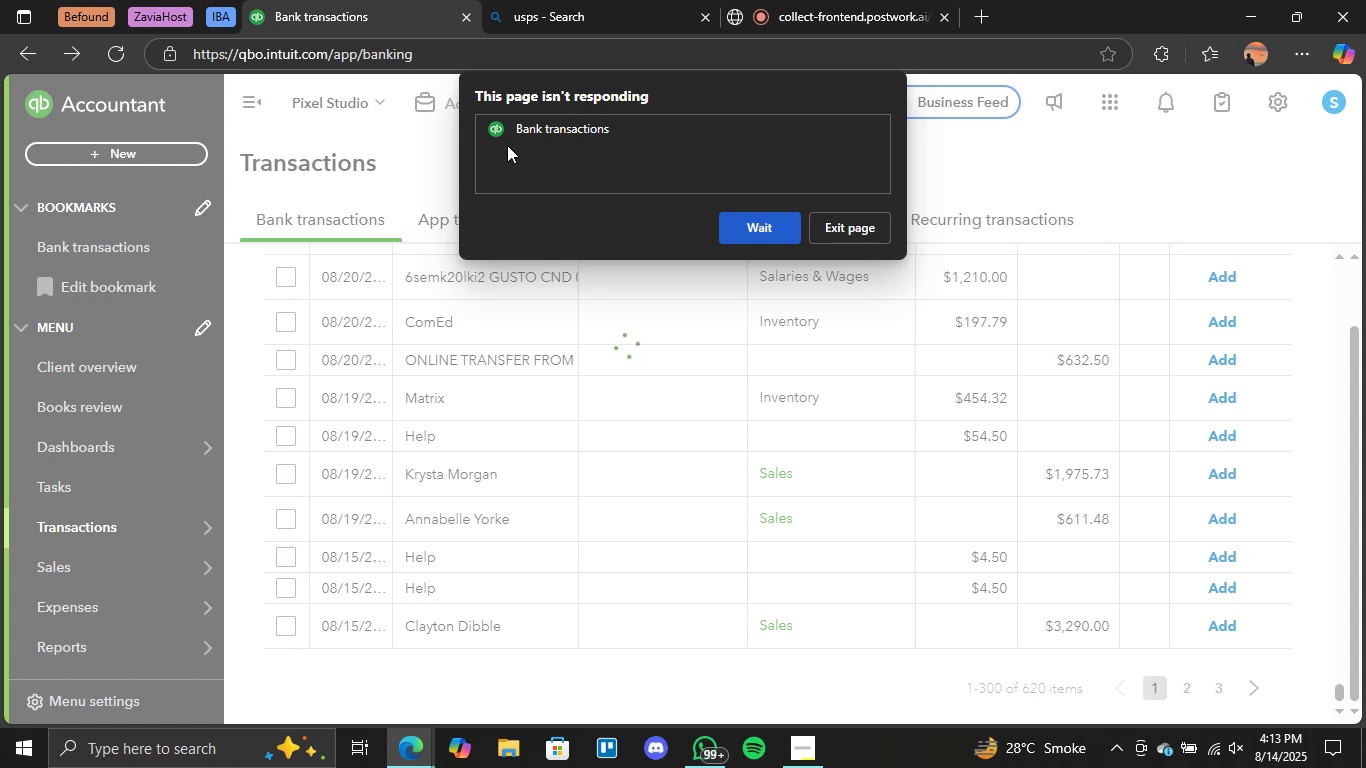 
left_click([779, 232])
 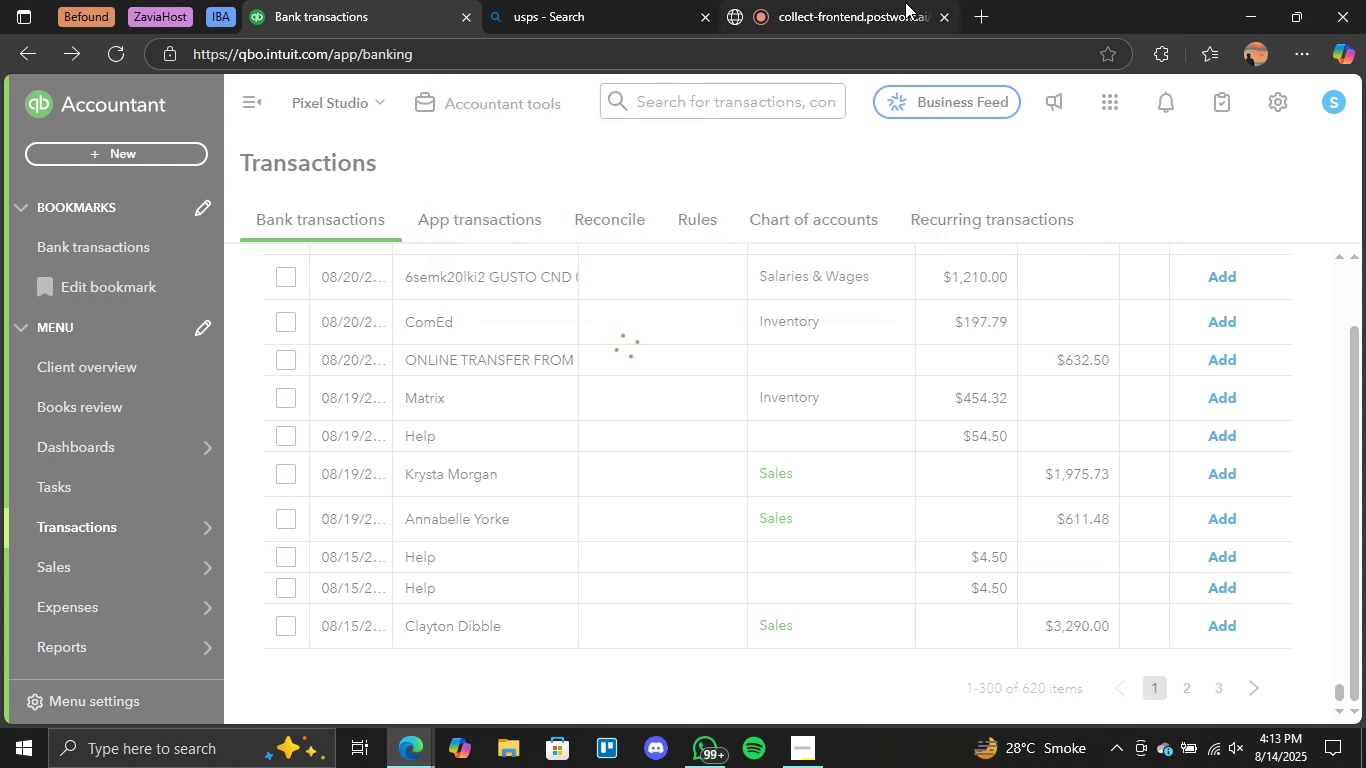 
left_click([857, 5])
 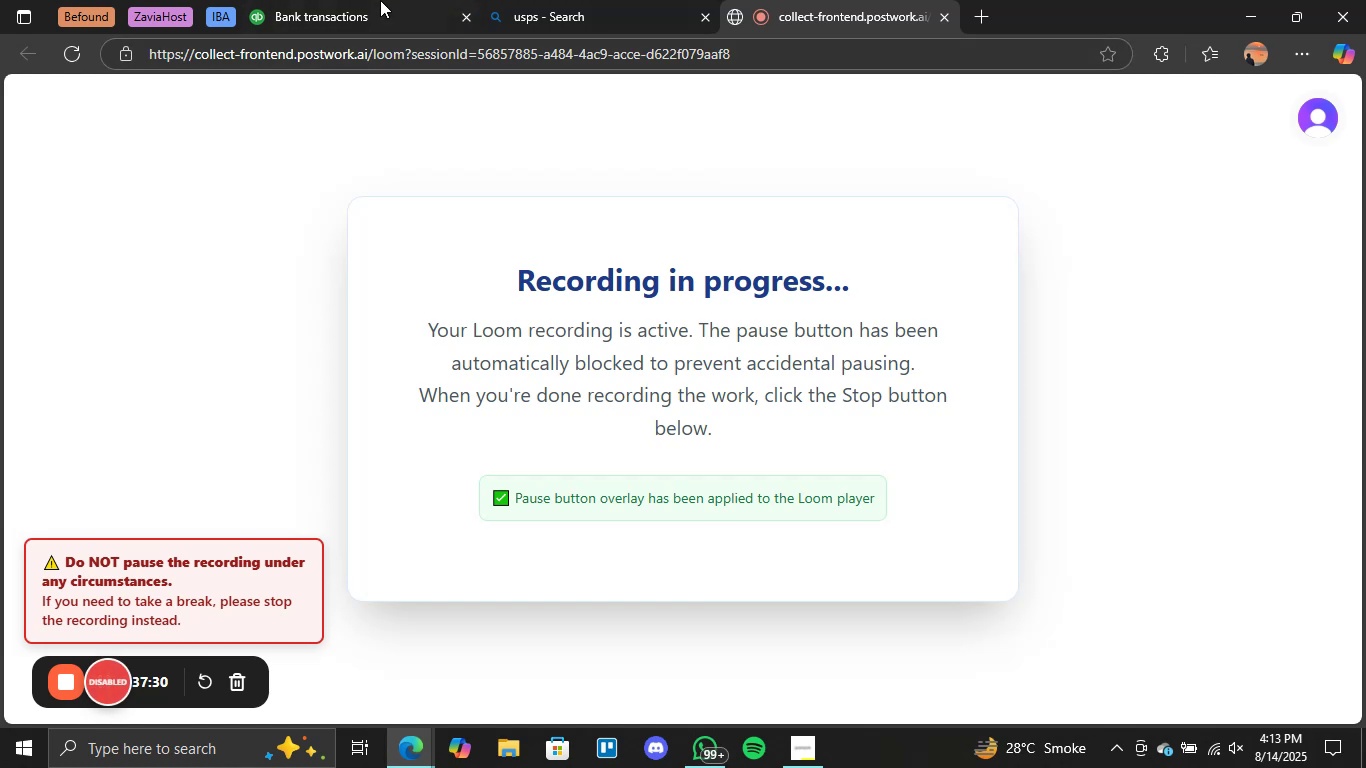 
left_click([357, 0])
 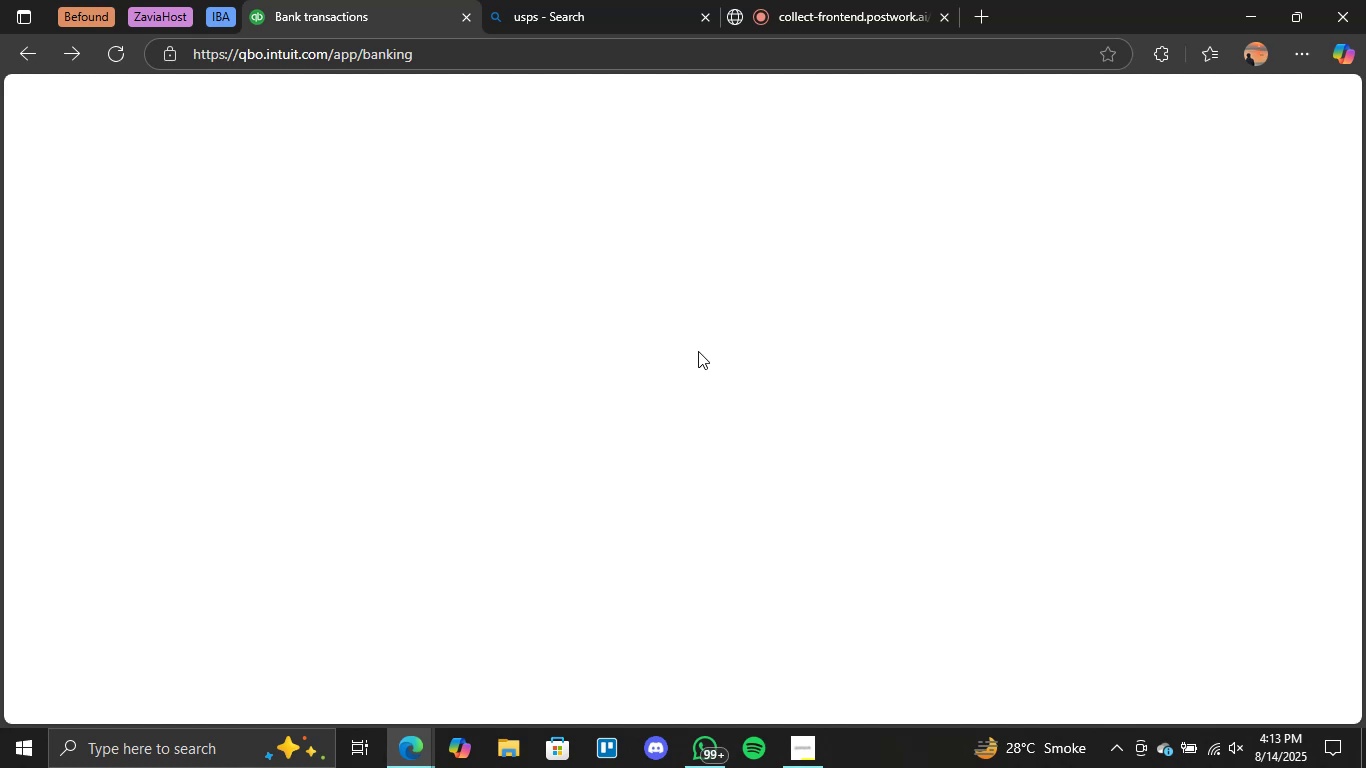 
wait(18.8)
 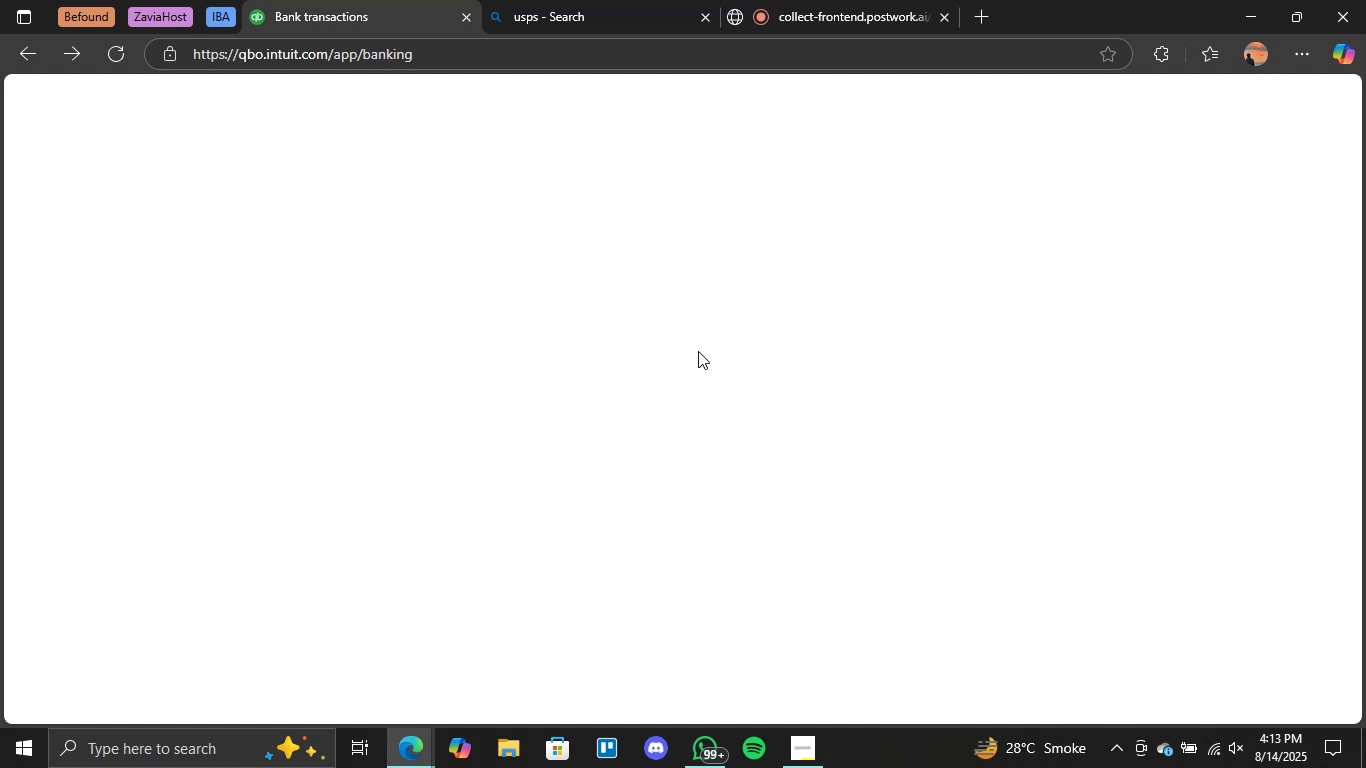 
left_click([767, 229])
 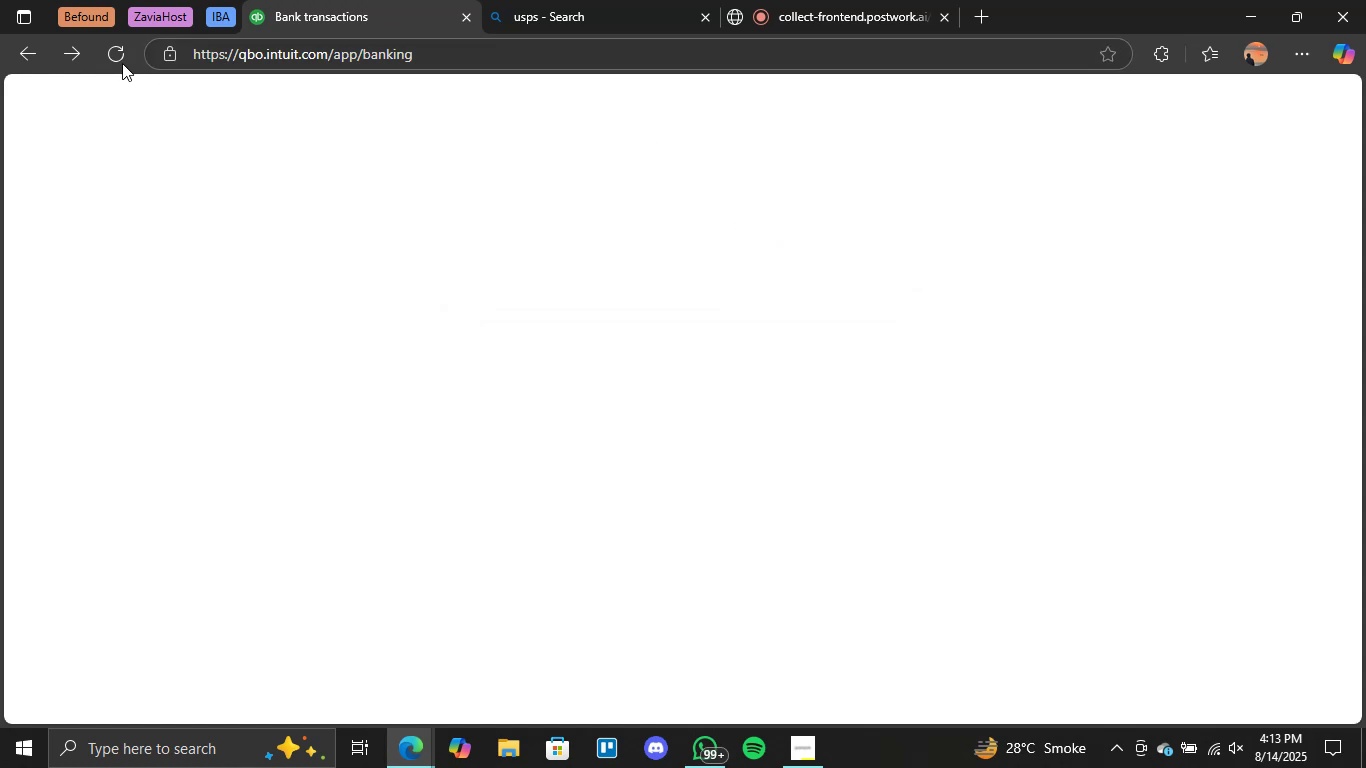 
left_click([122, 62])
 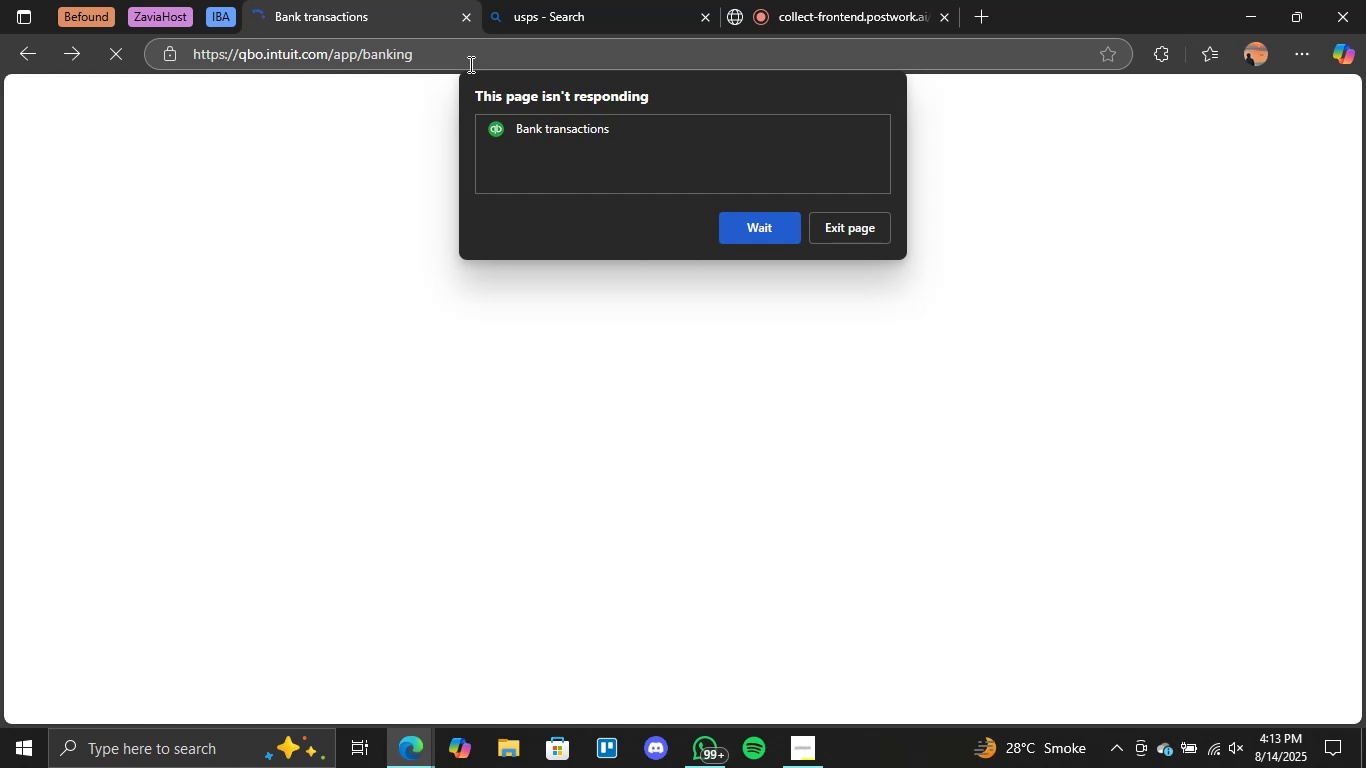 
wait(23.82)
 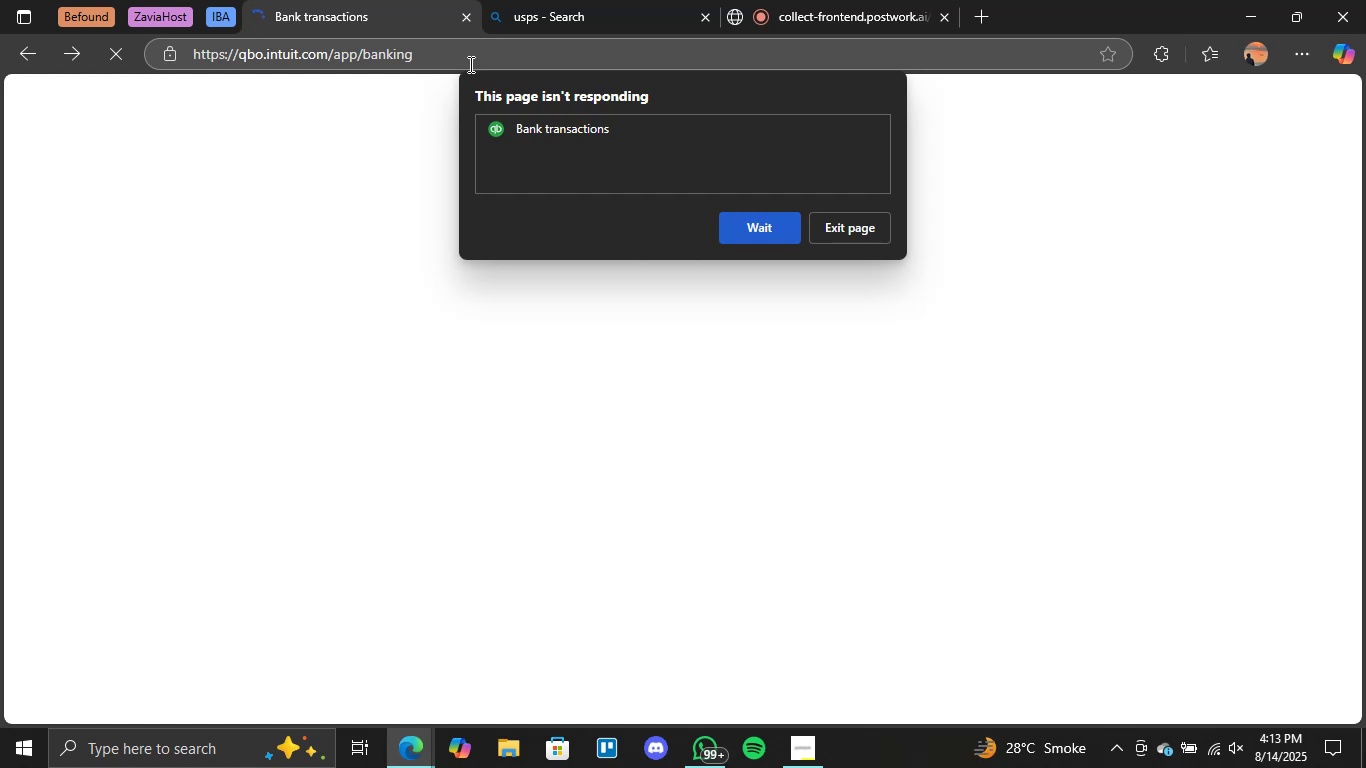 
left_click([412, 51])
 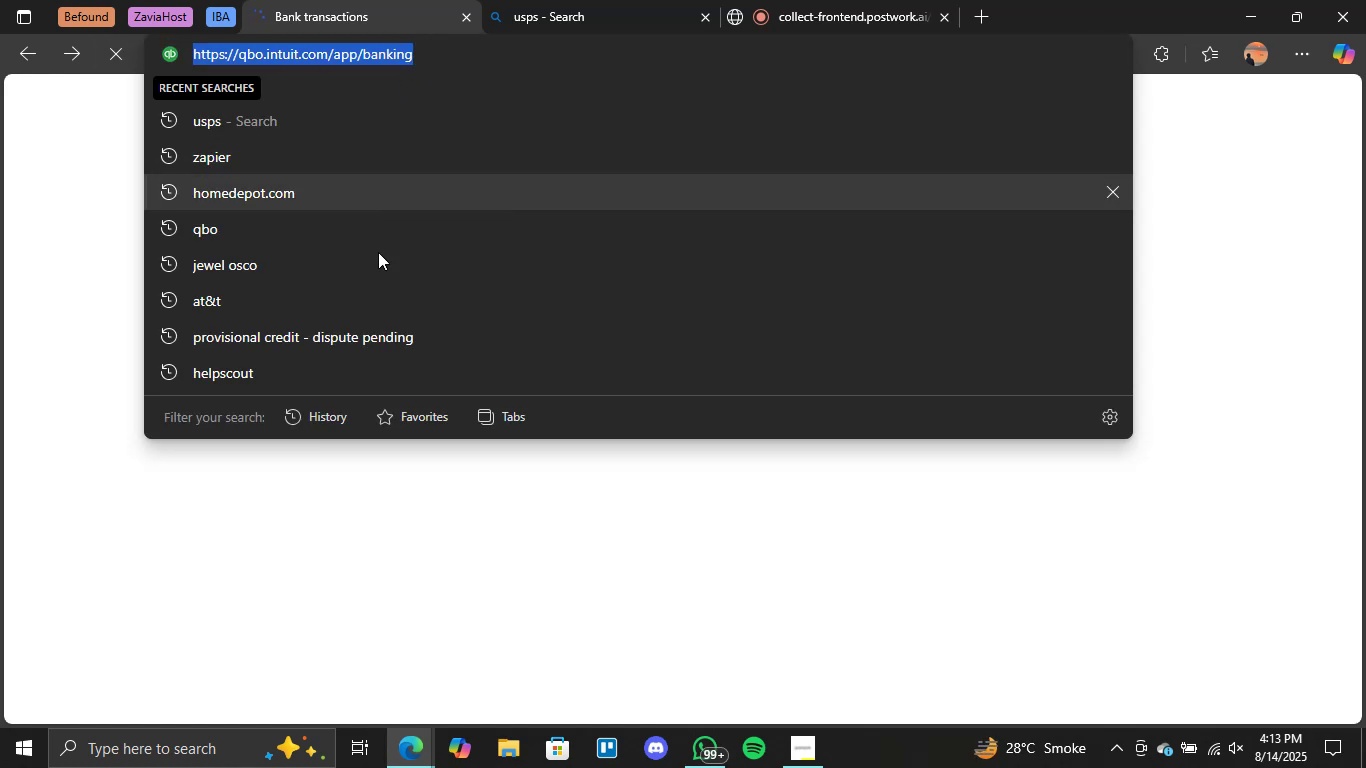 
left_click([288, 518])
 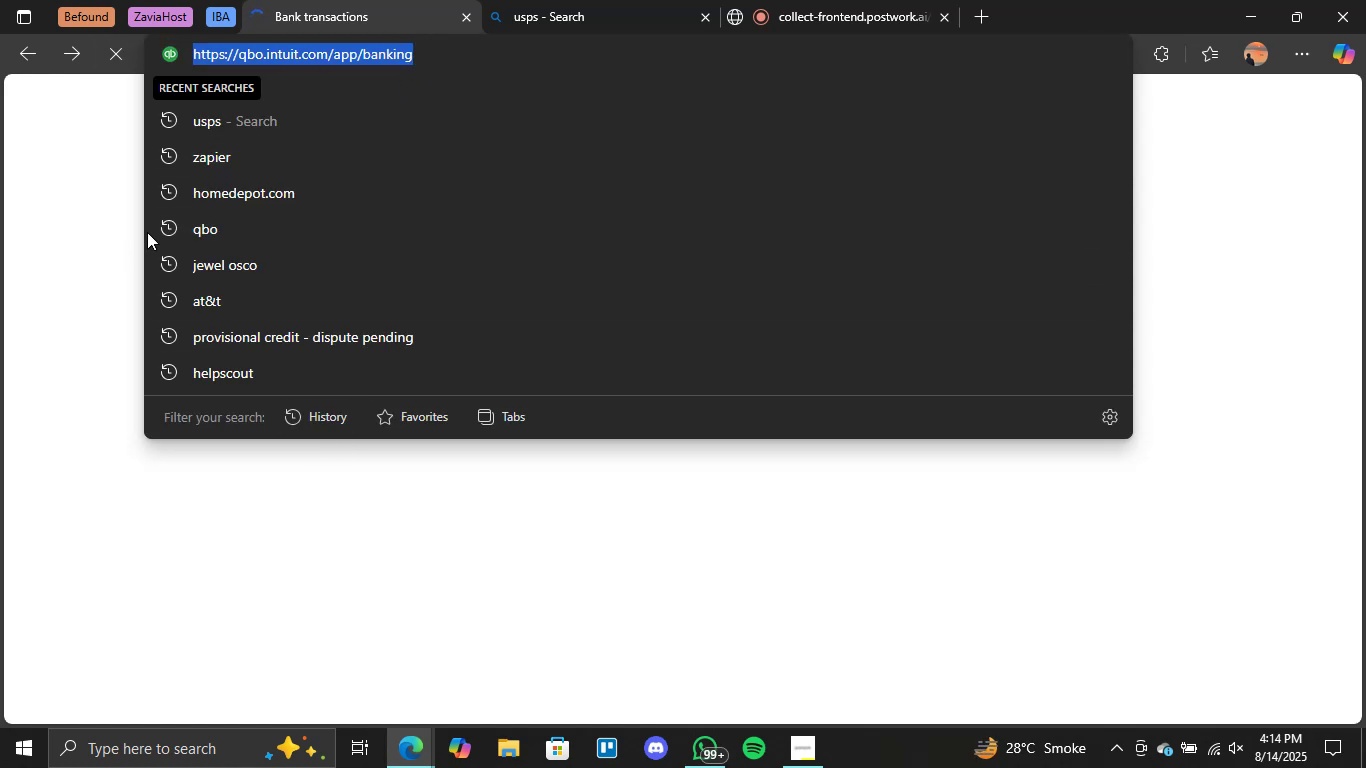 
left_click_drag(start_coordinate=[1159, 440], to_coordinate=[1190, 448])
 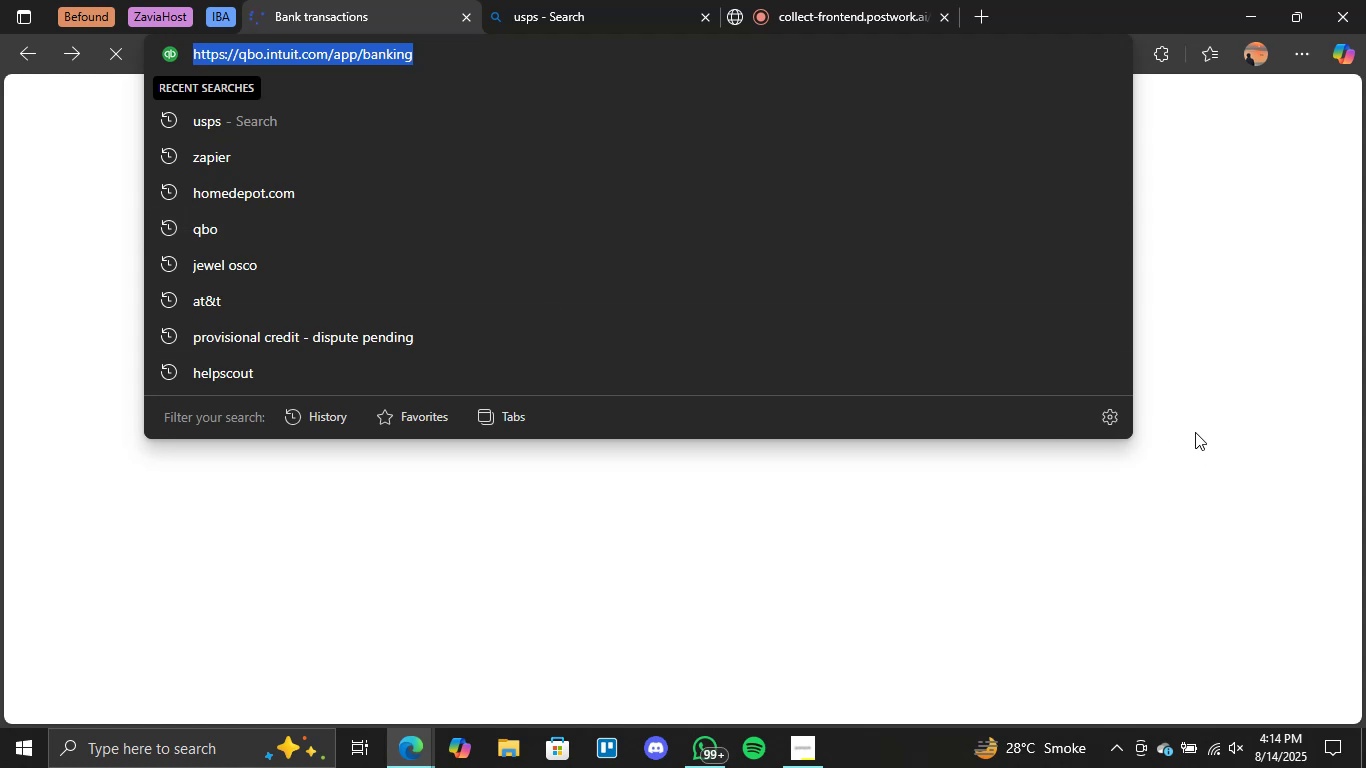 
double_click([1218, 389])
 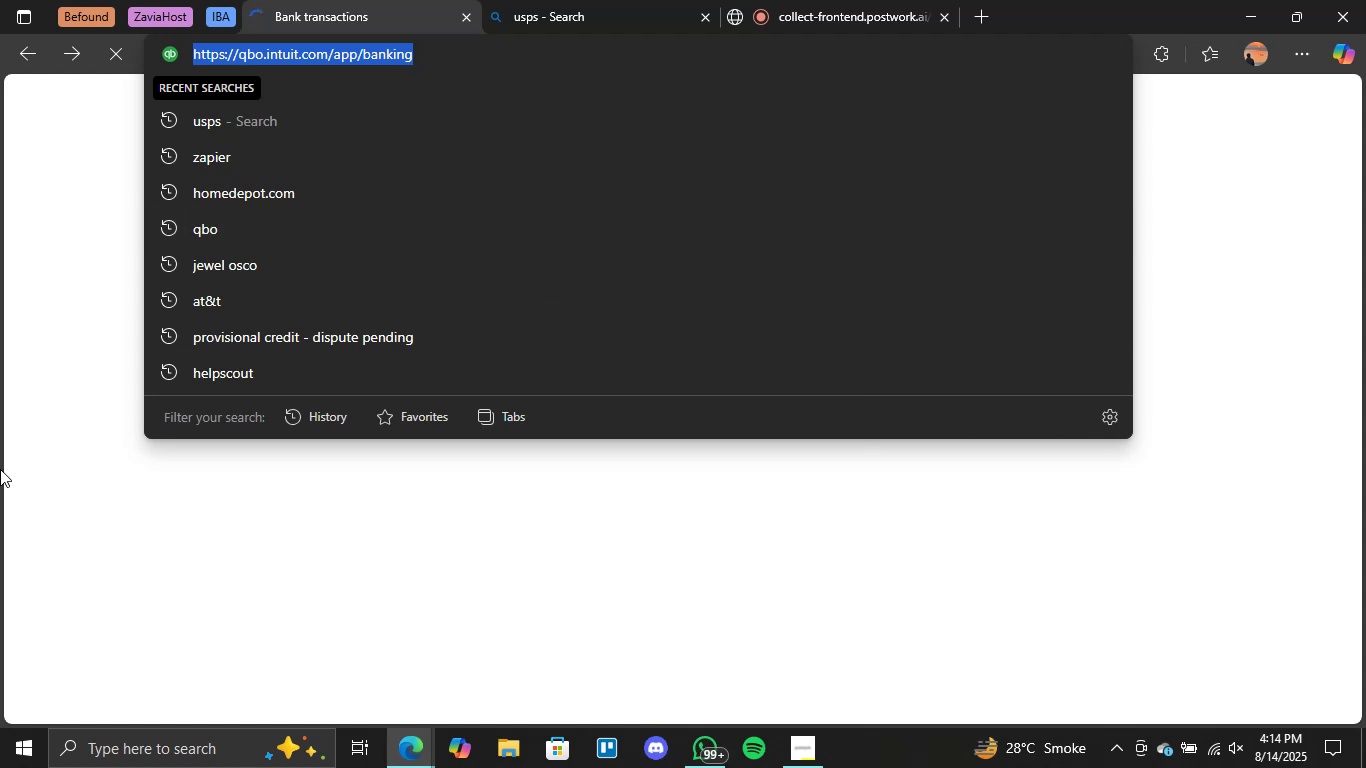 
left_click([0, 458])
 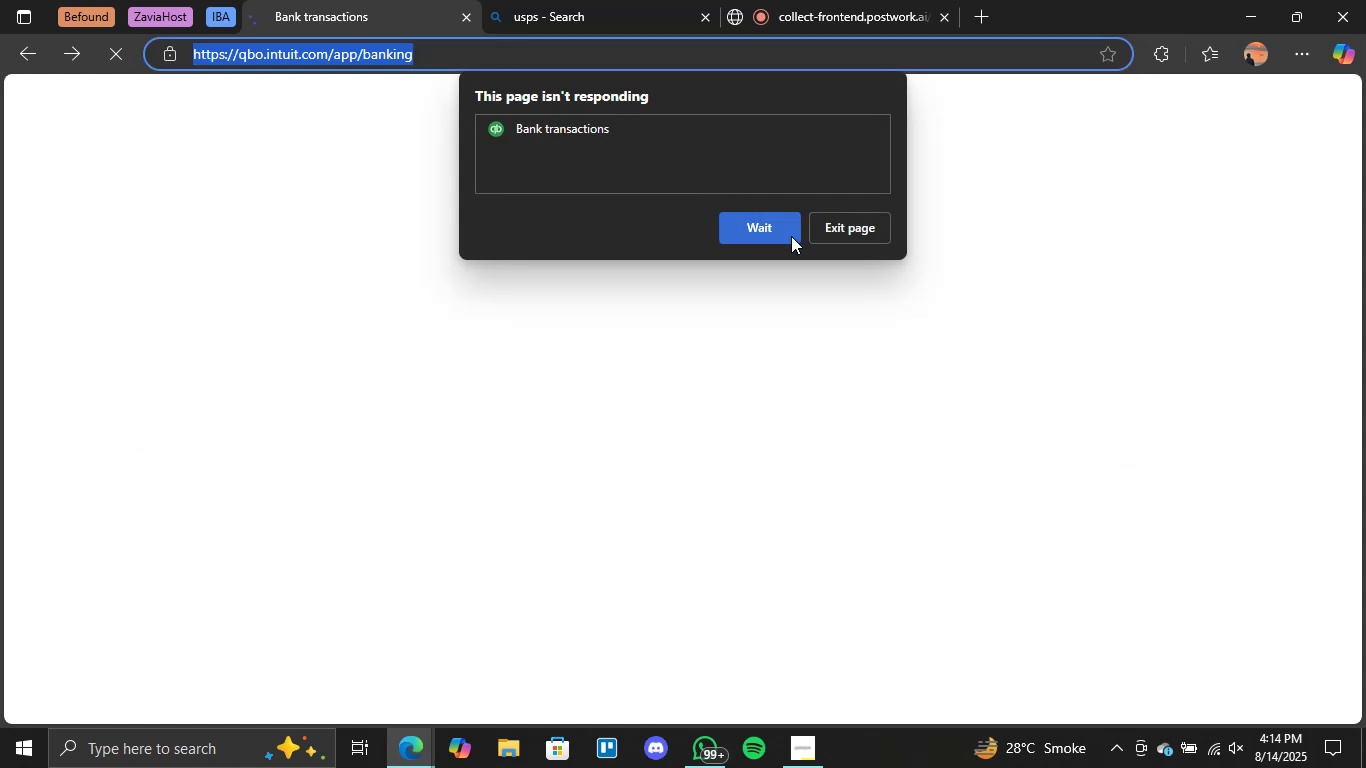 
left_click([750, 234])
 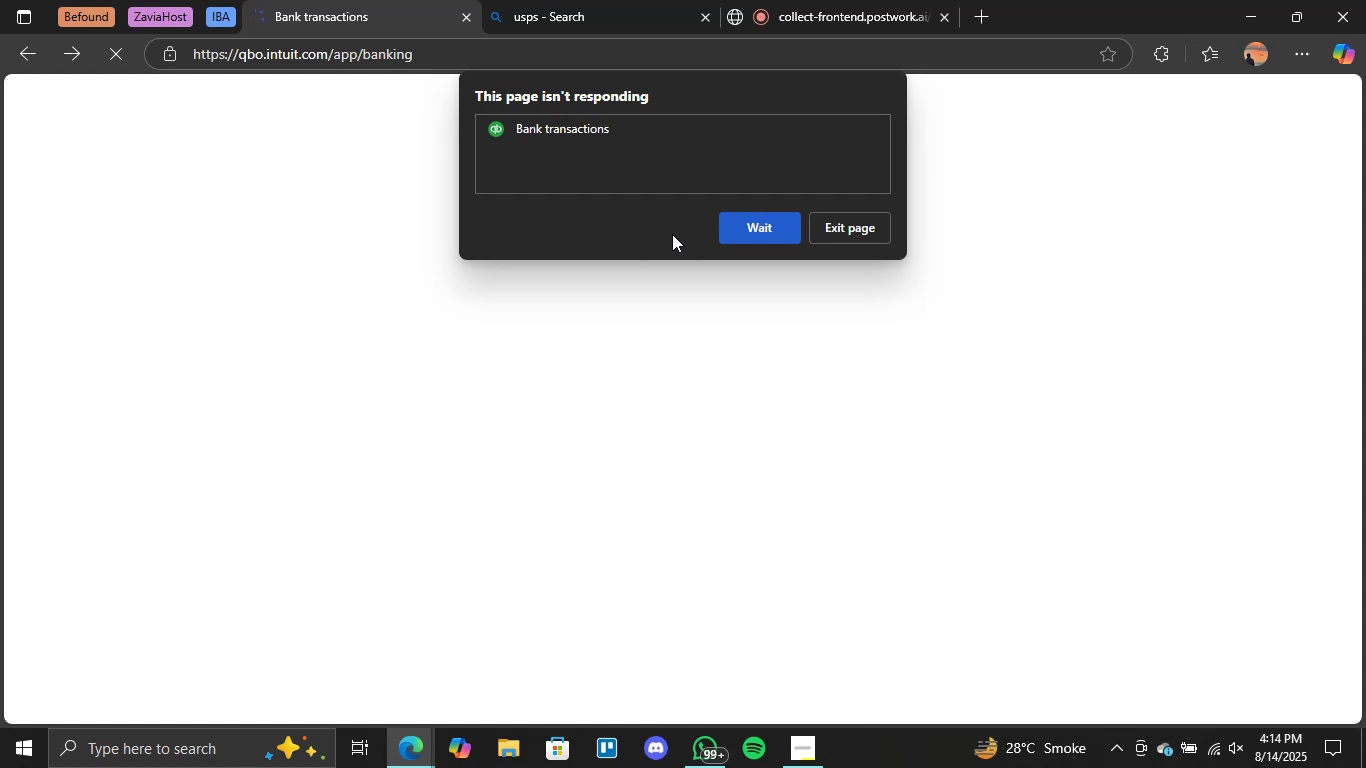 
wait(38.24)
 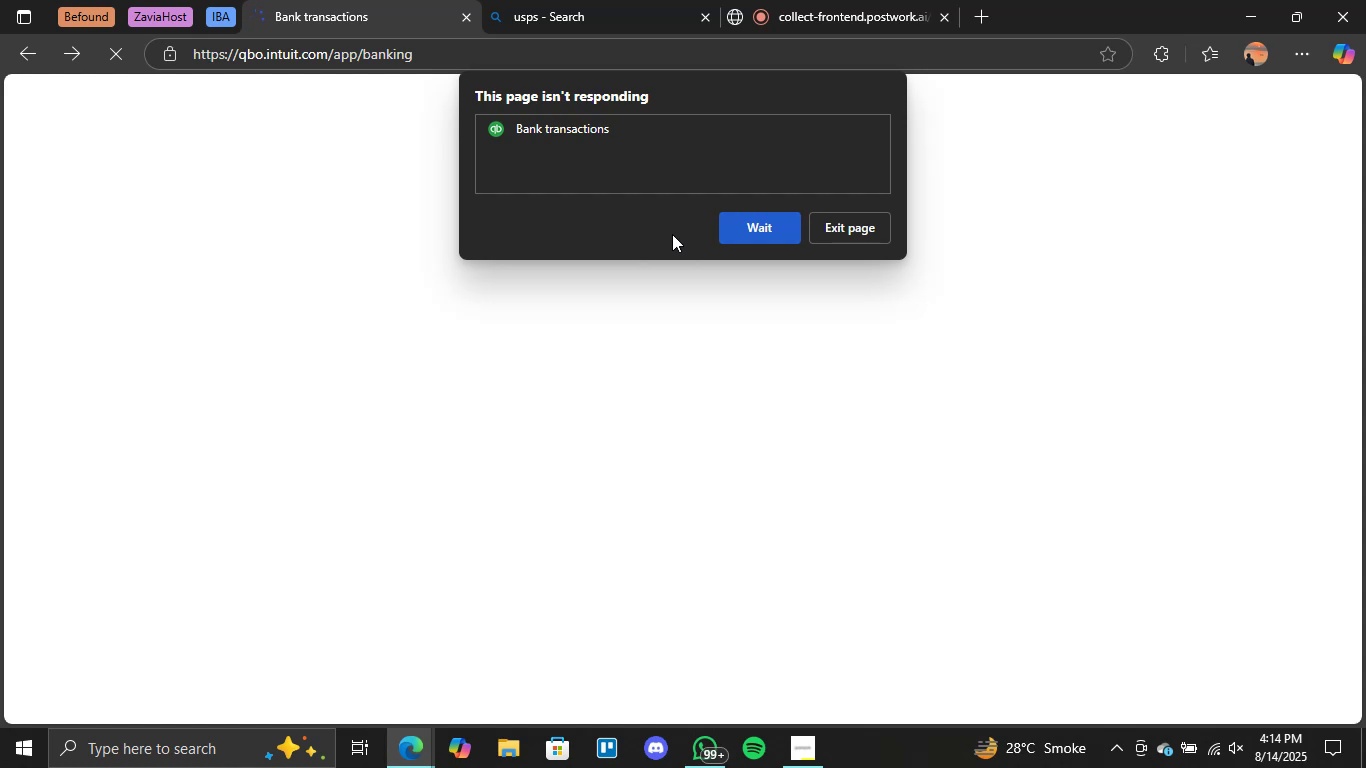 
left_click([397, 63])
 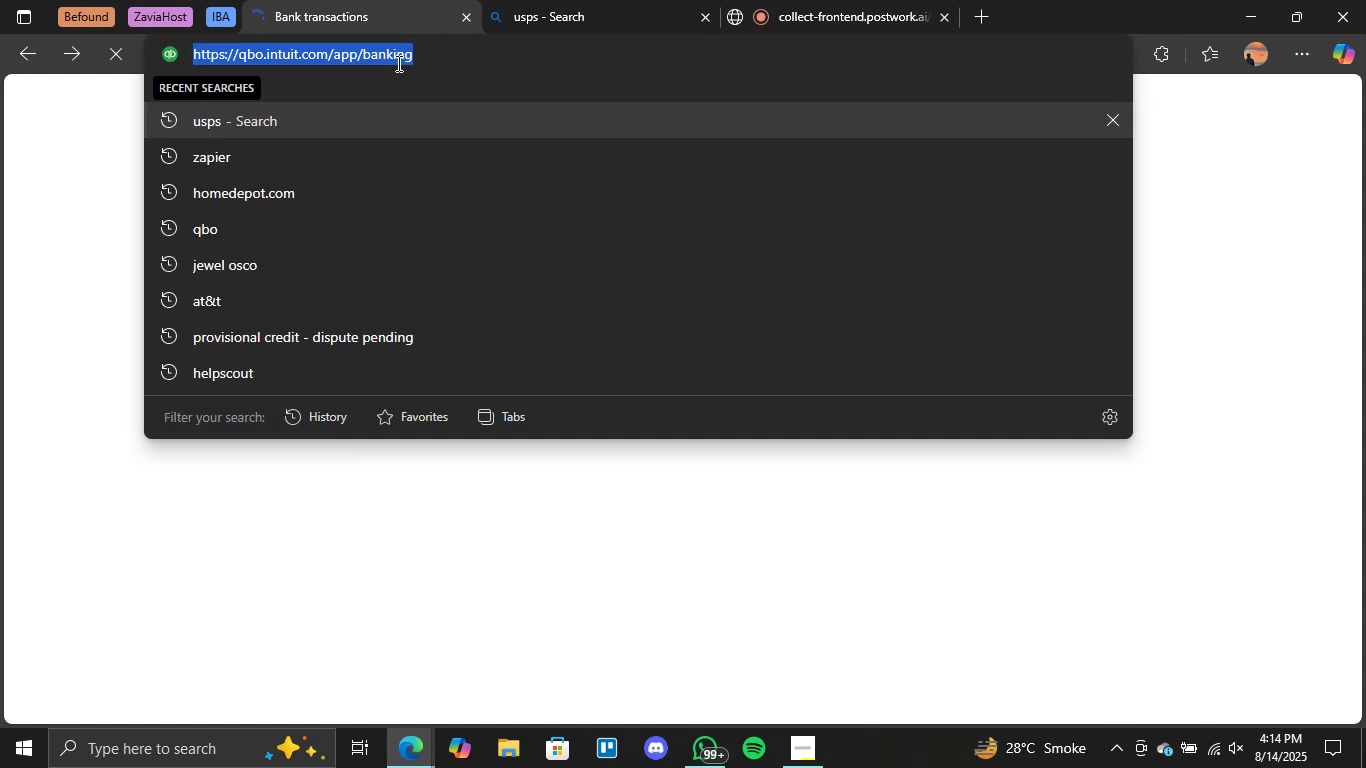 
key(Enter)
 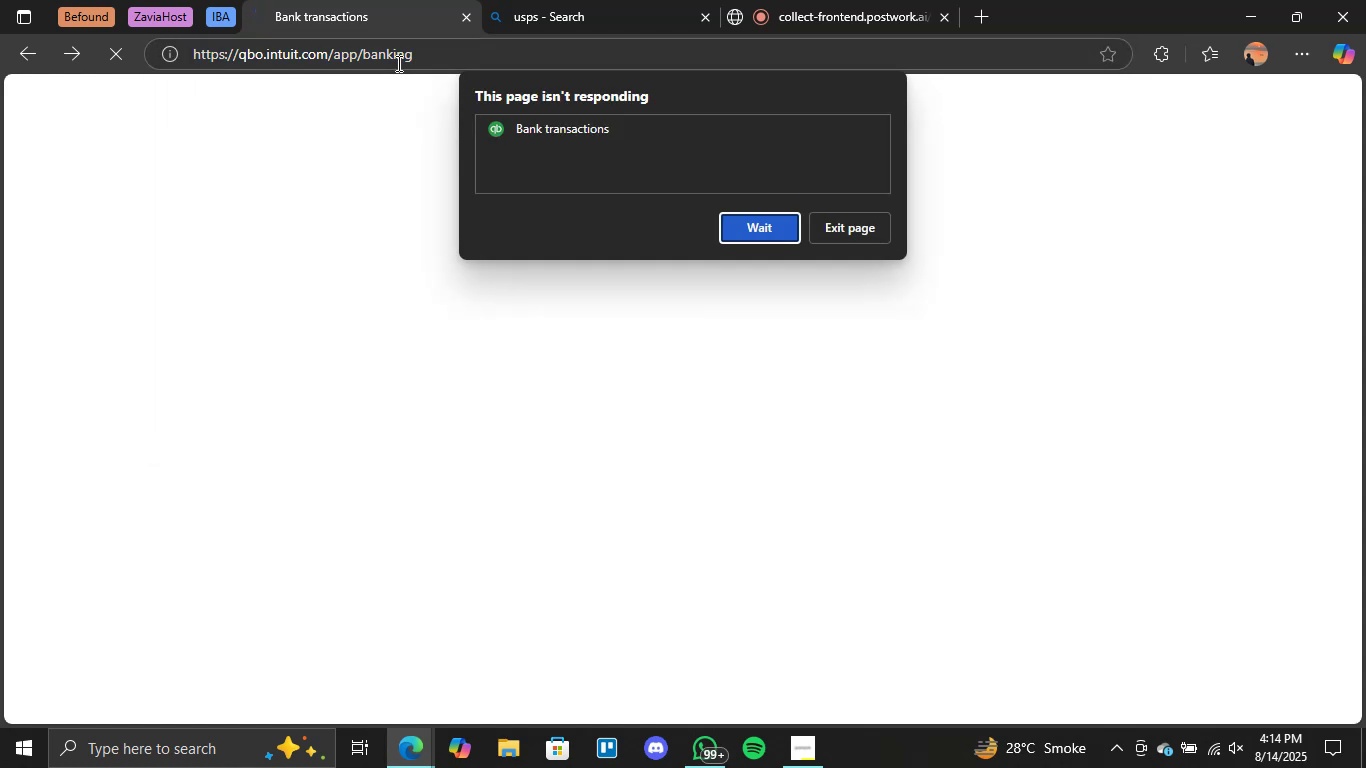 
left_click([410, 145])
 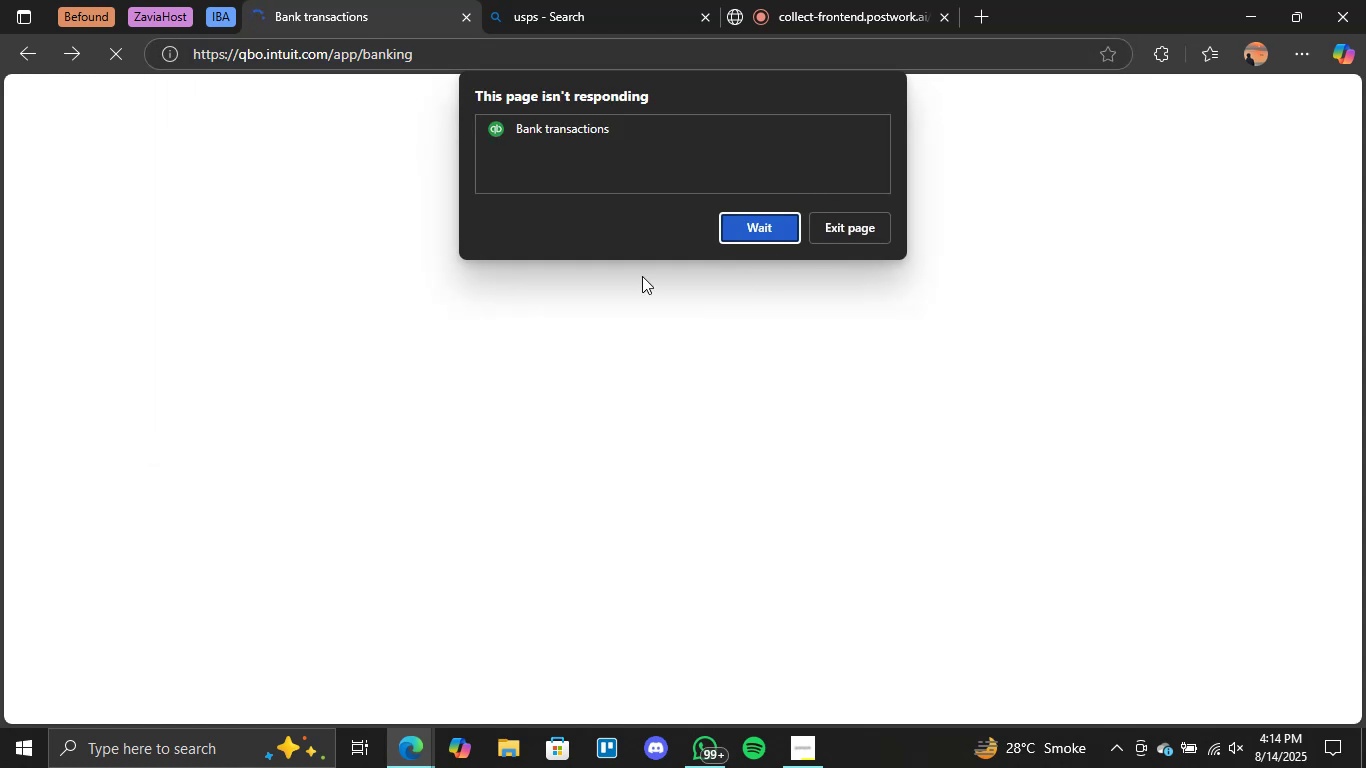 